 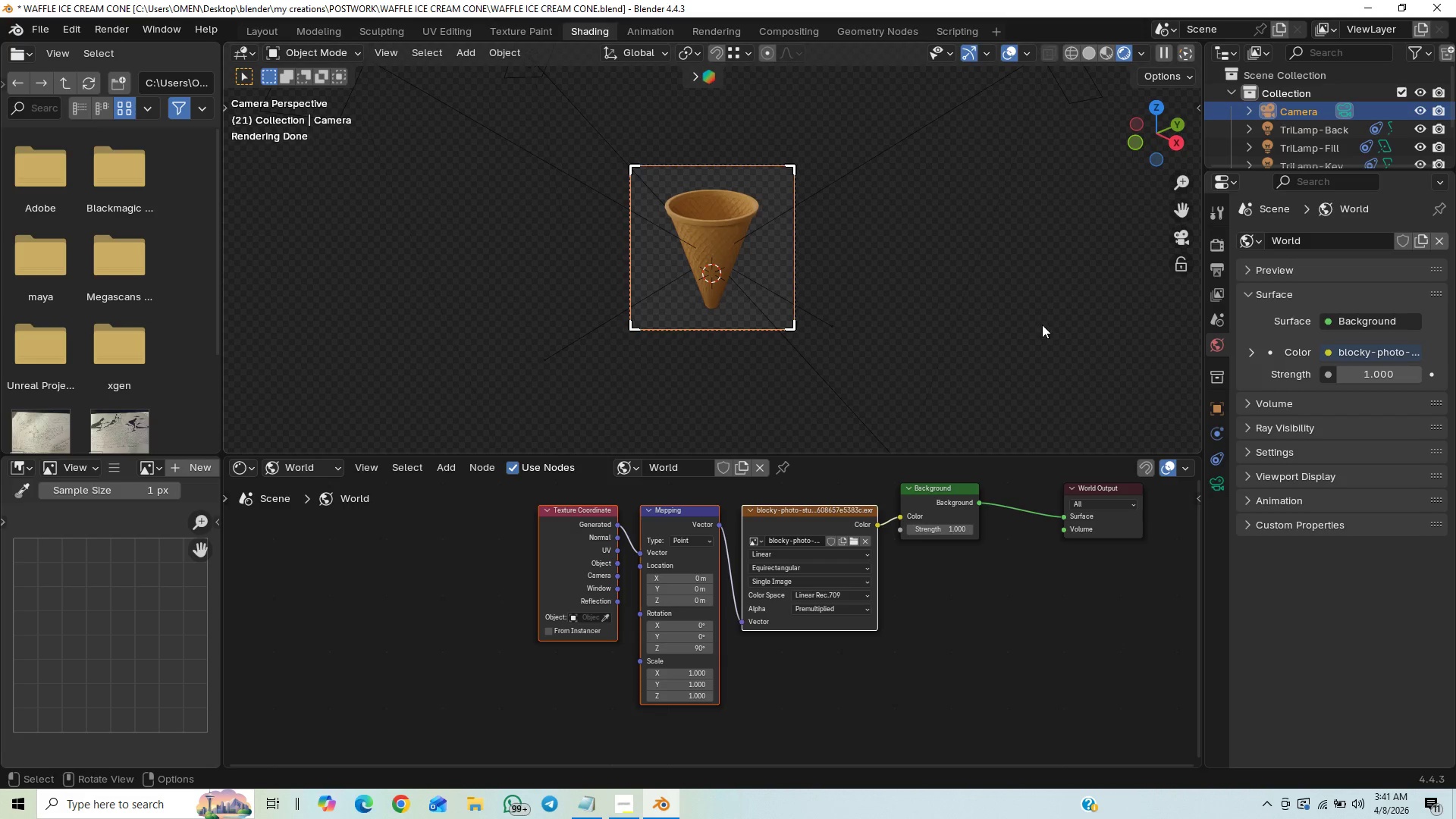 
scroll: coordinate [905, 378], scroll_direction: up, amount: 1.0
 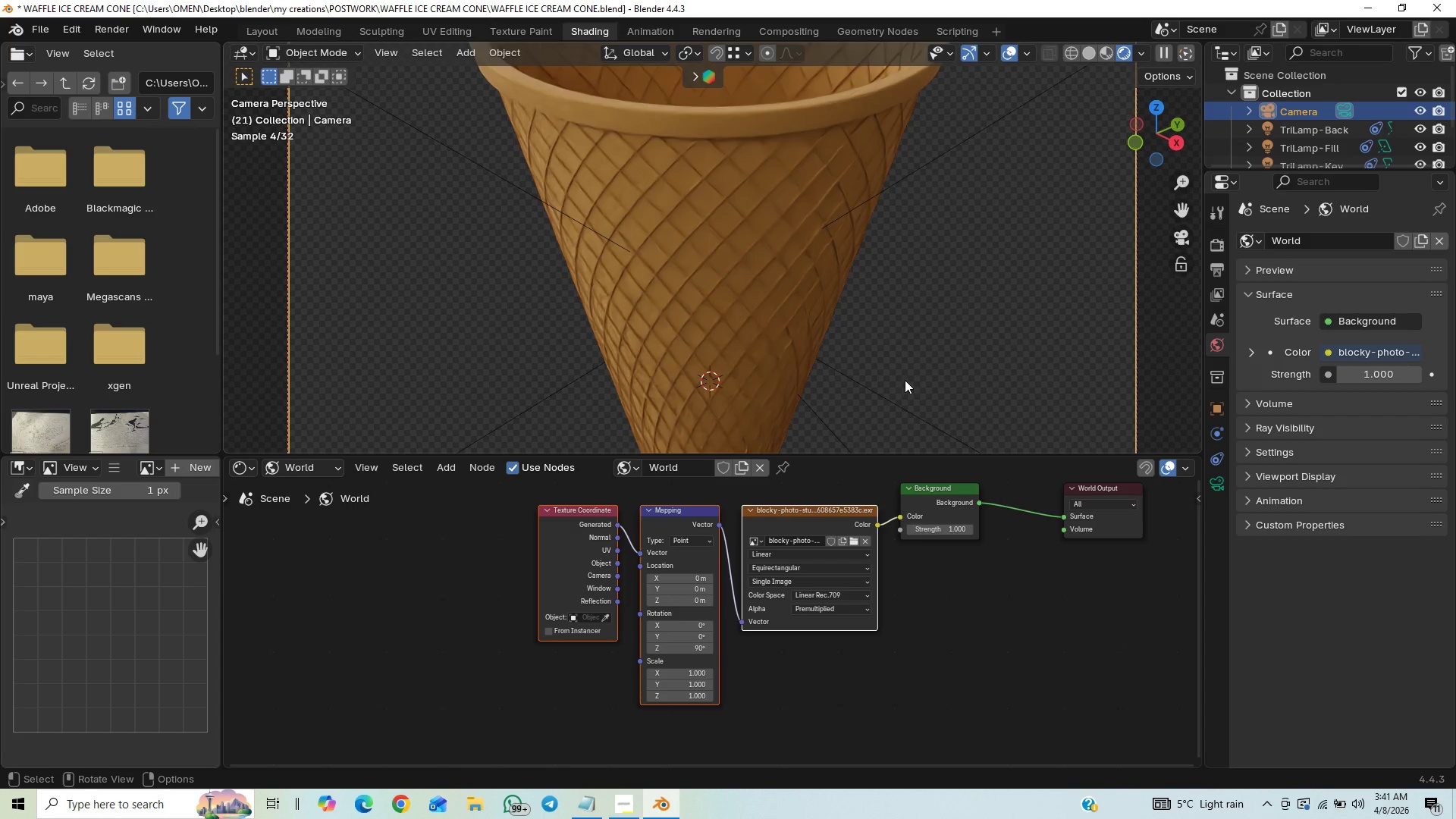 
scroll: coordinate [908, 376], scroll_direction: down, amount: 3.0
 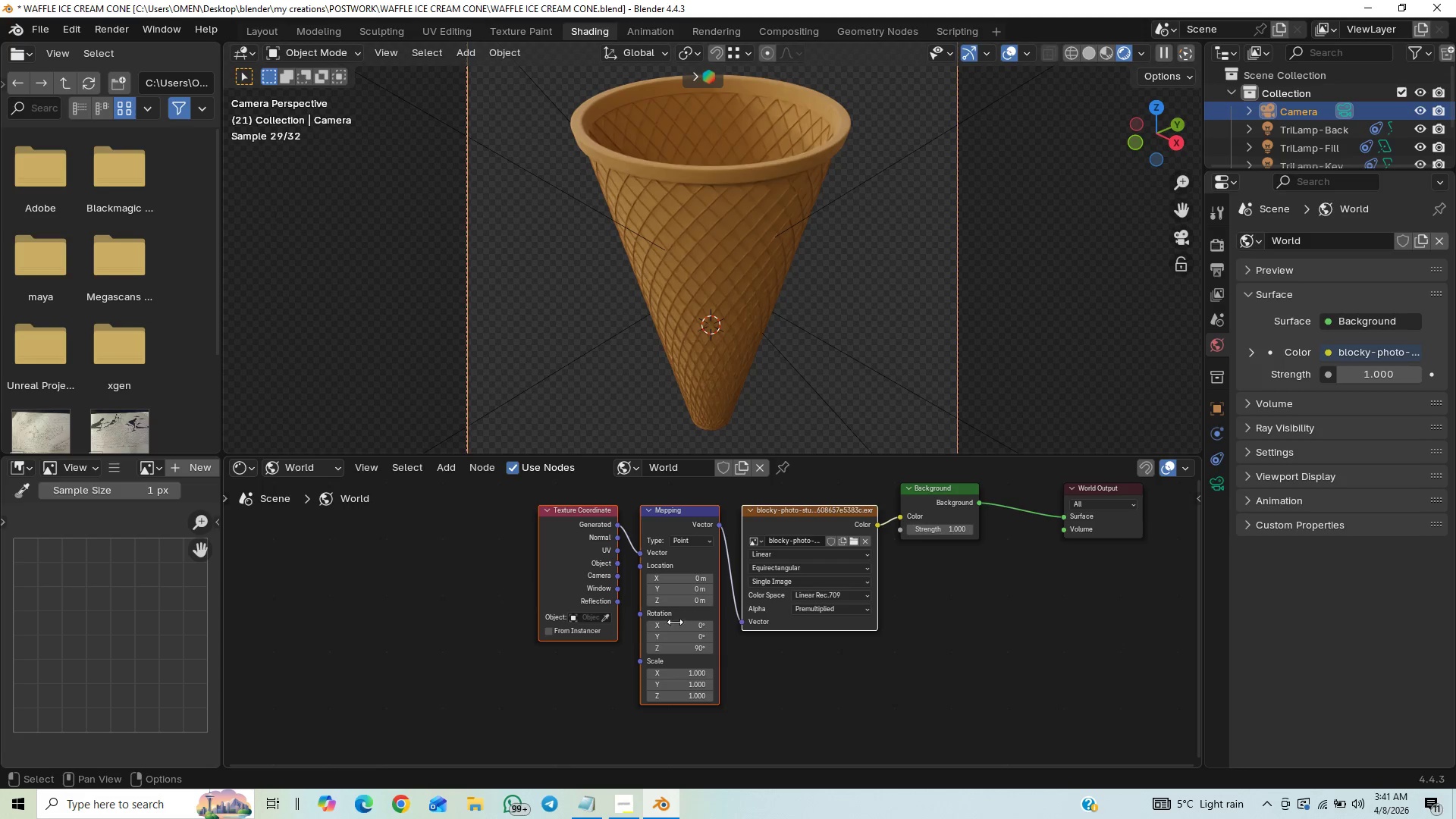 
left_click([686, 648])
 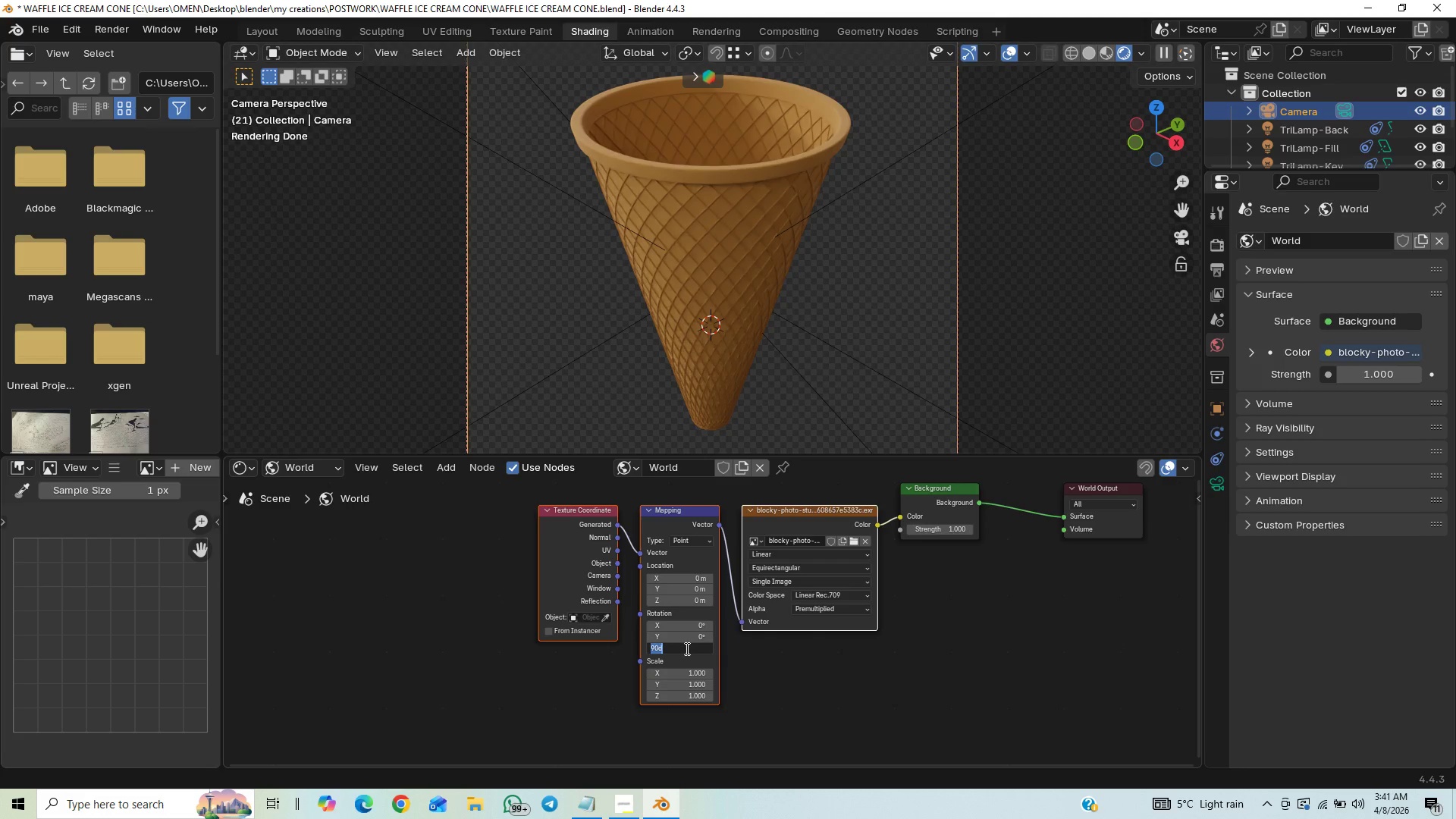 
type(180)
 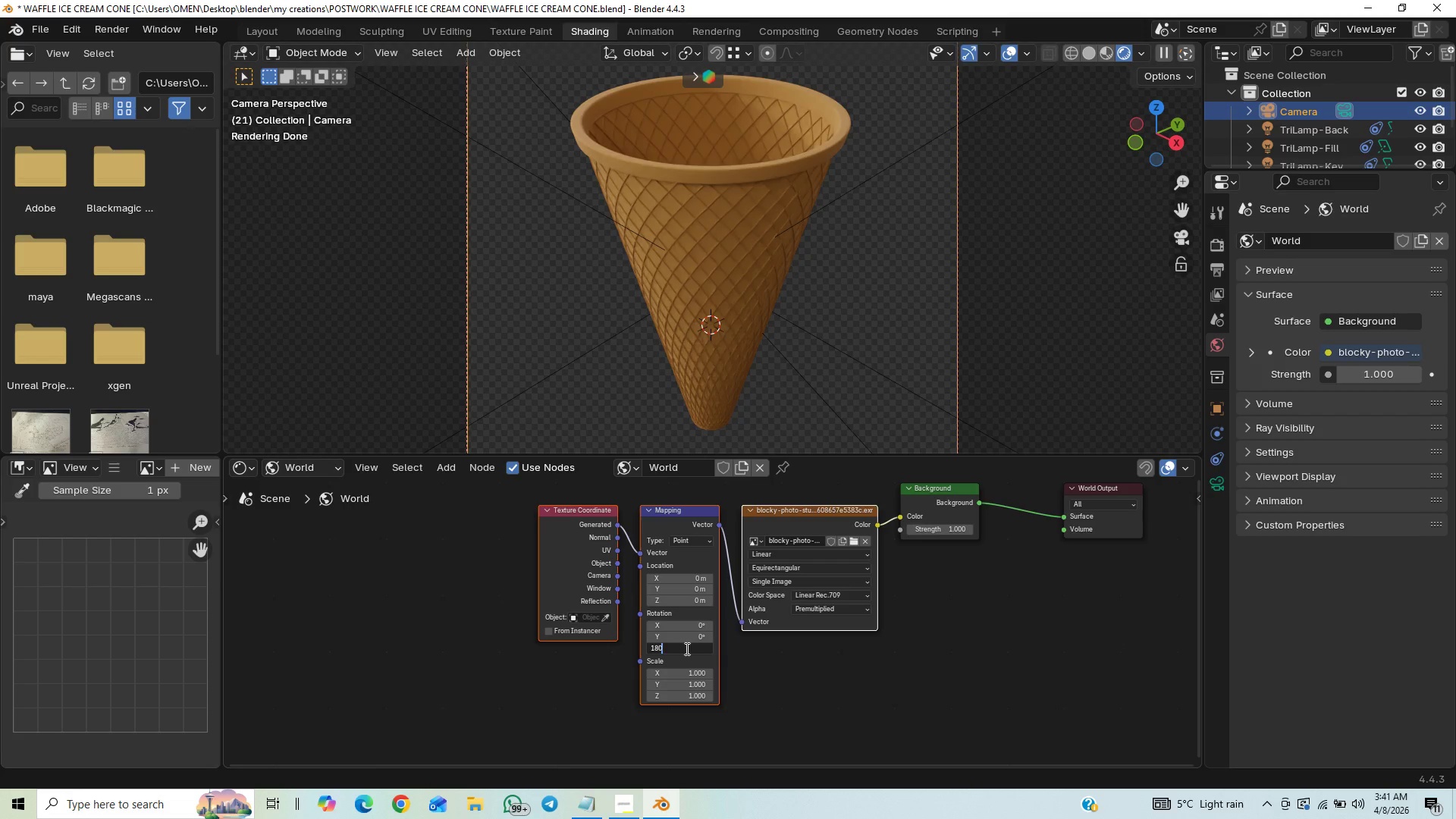 
key(Enter)
 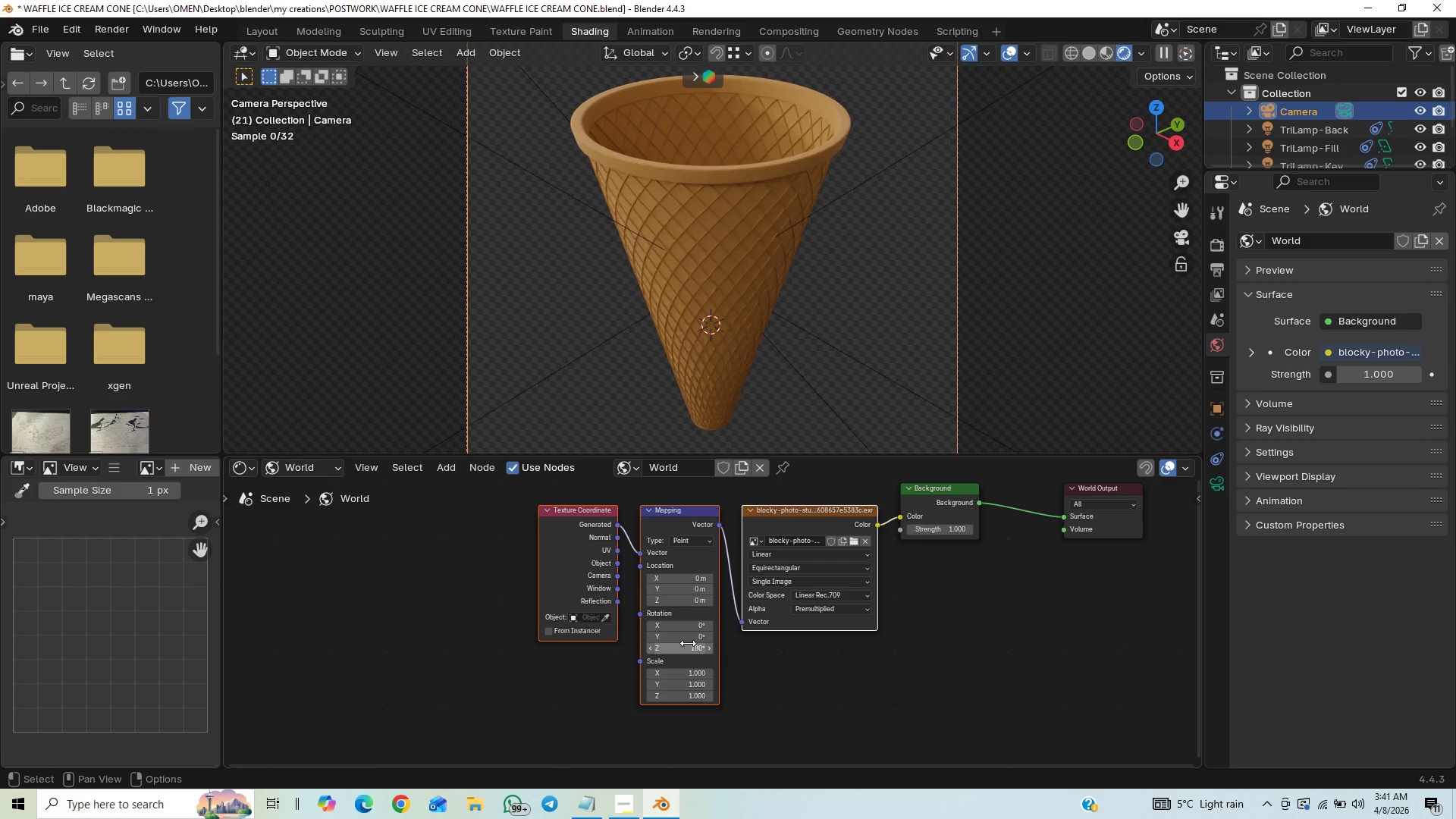 
mouse_move([682, 652])
 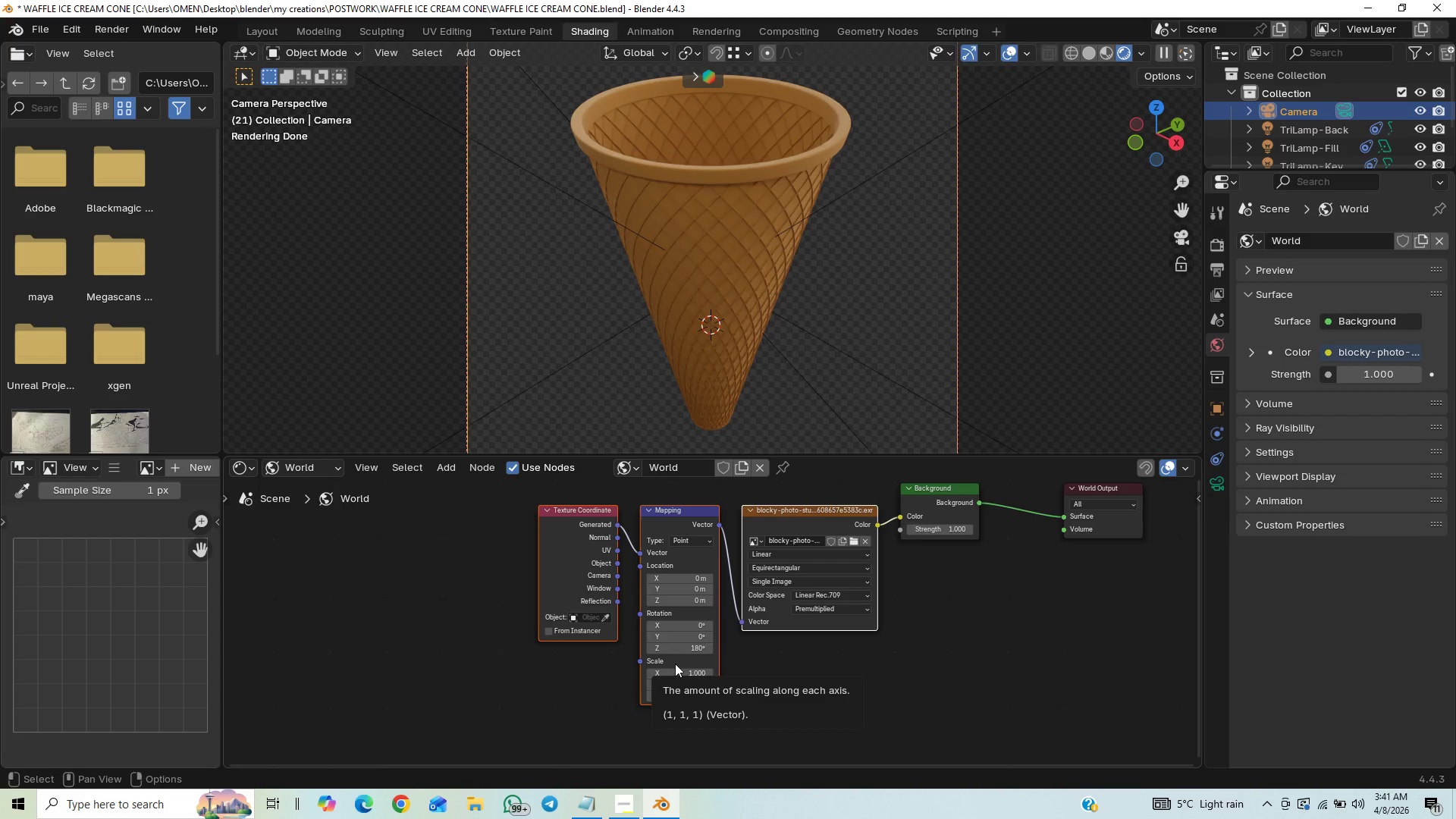 
key(Control+Z)
 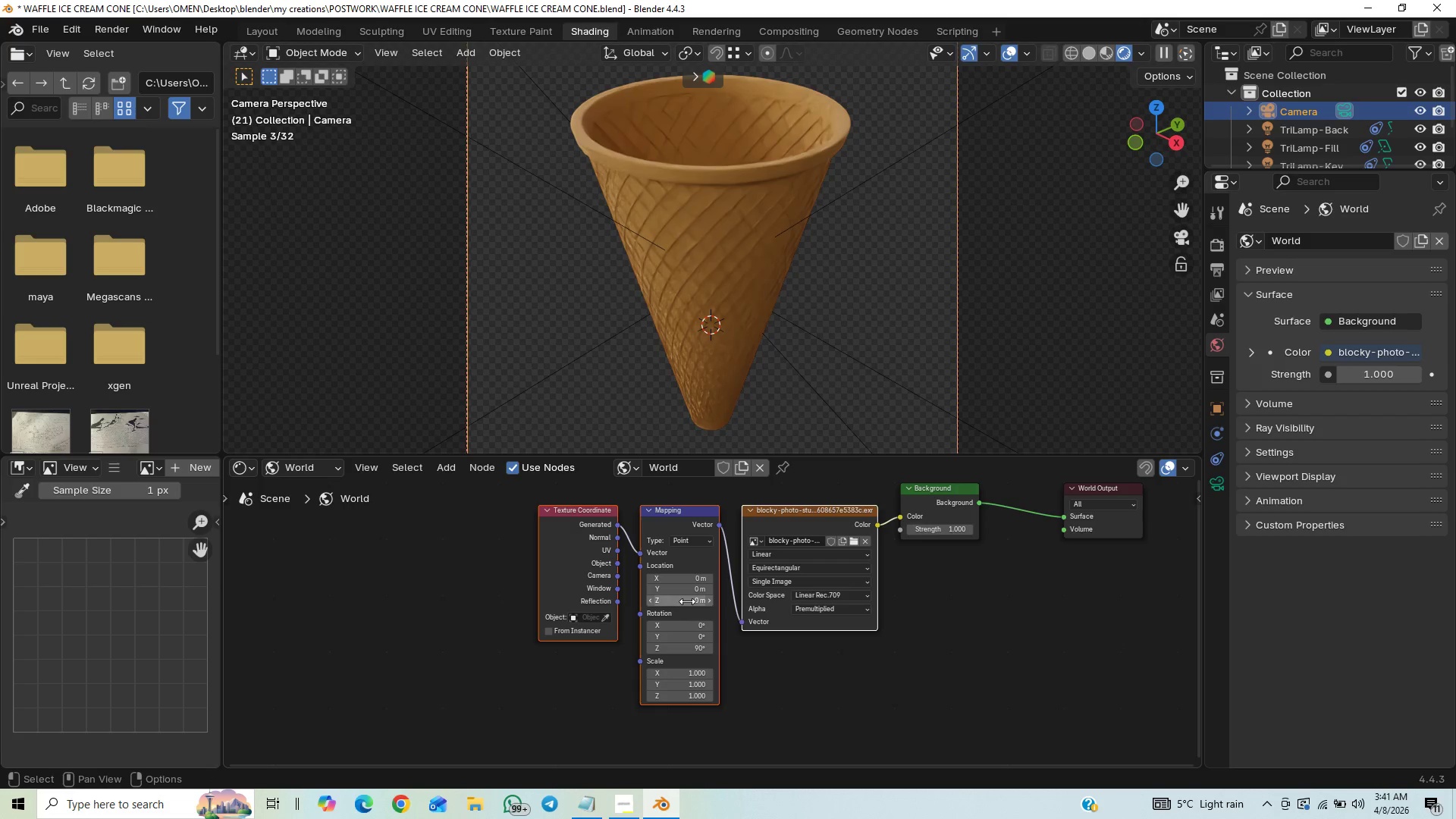 
left_click([687, 601])
 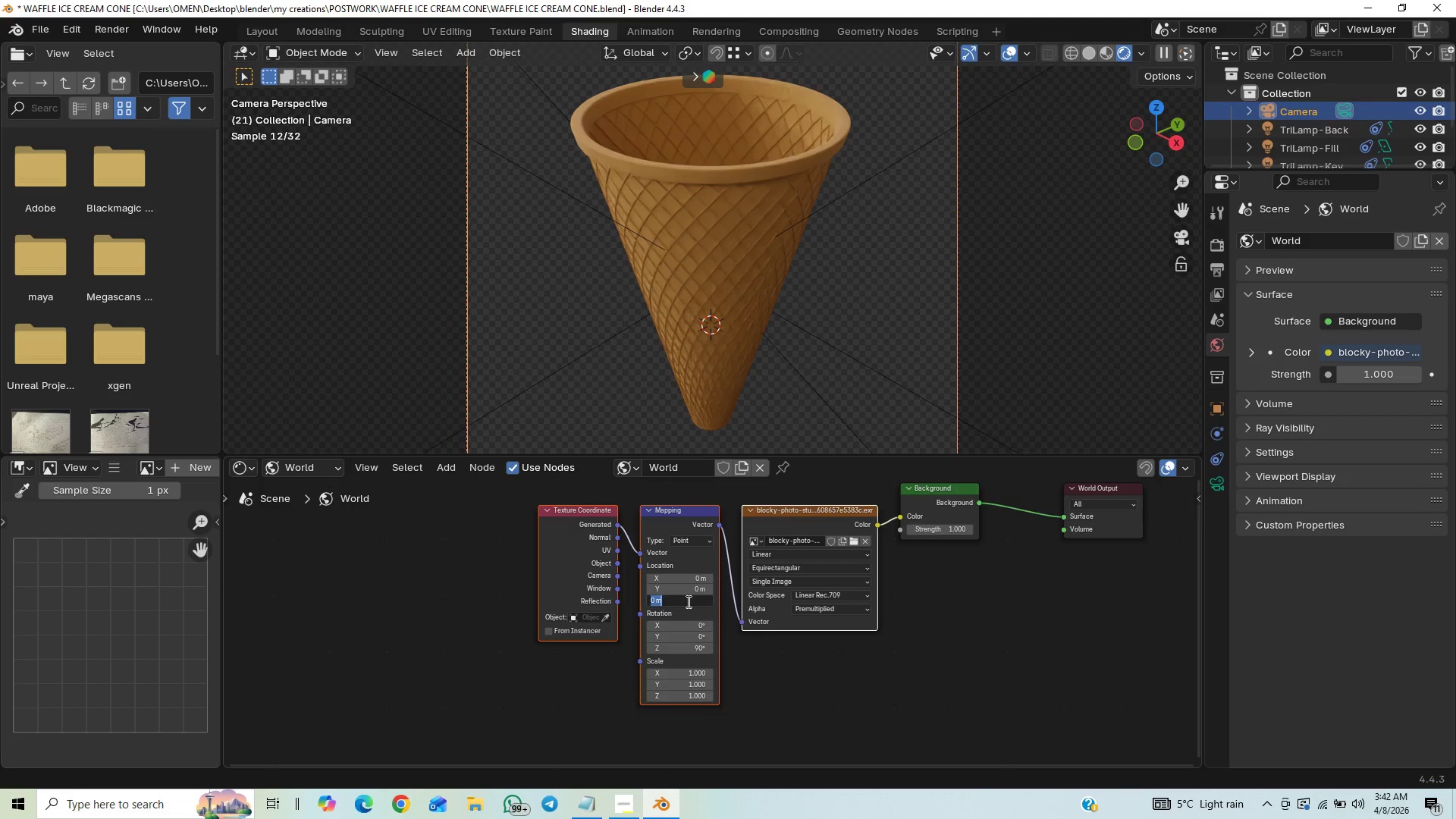 
type(45)
 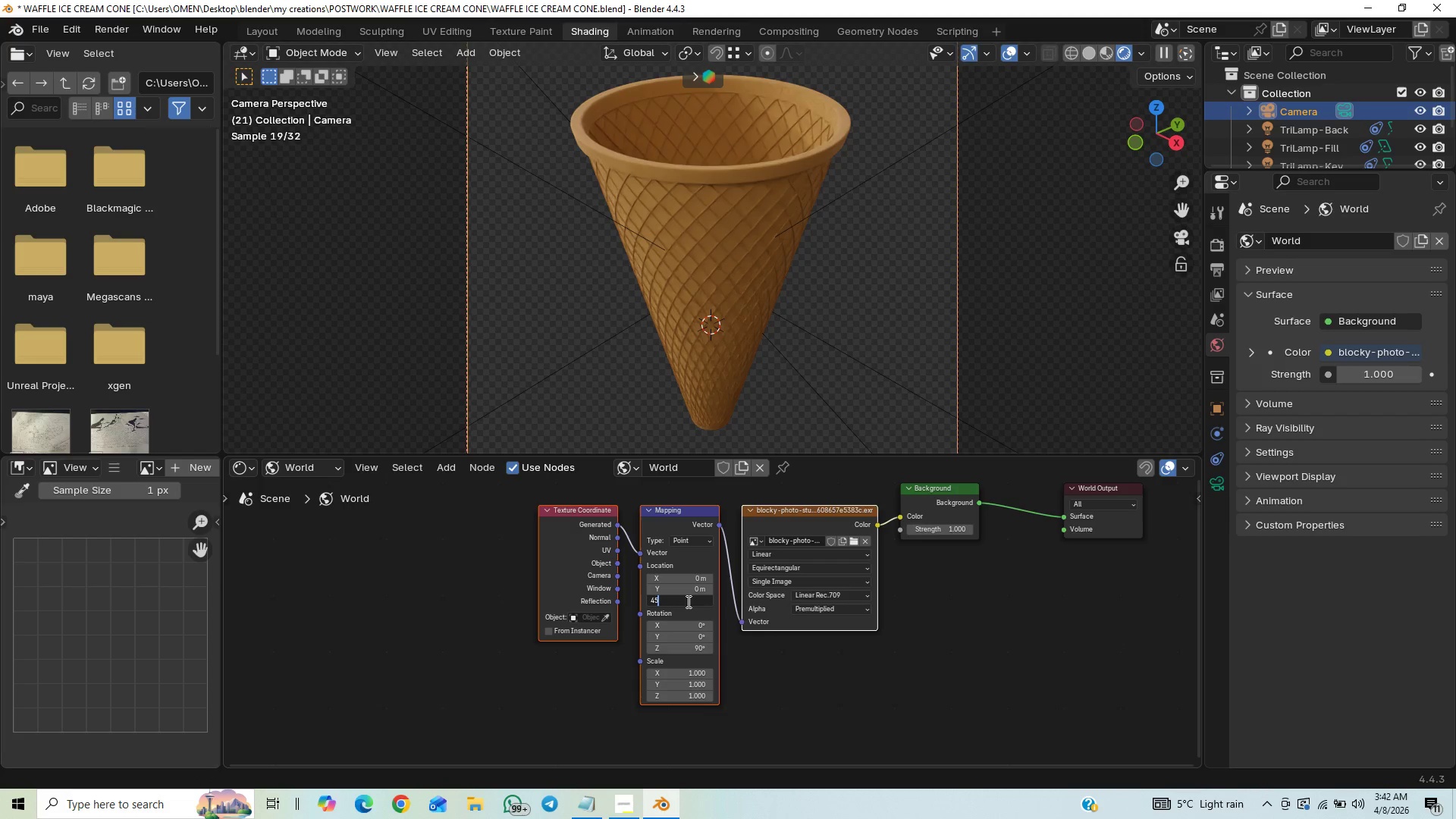 
key(Enter)
 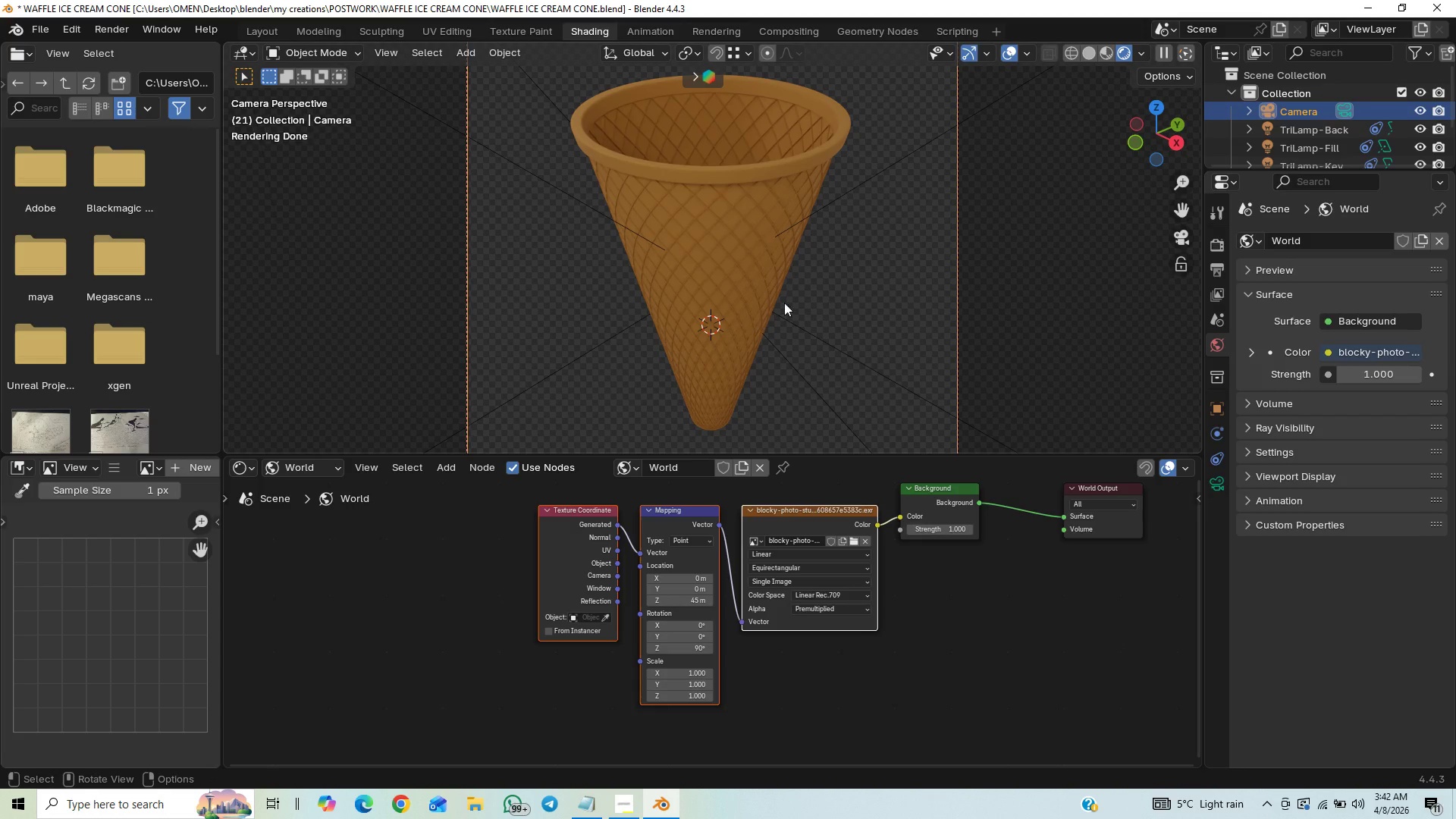 
wait(7.06)
 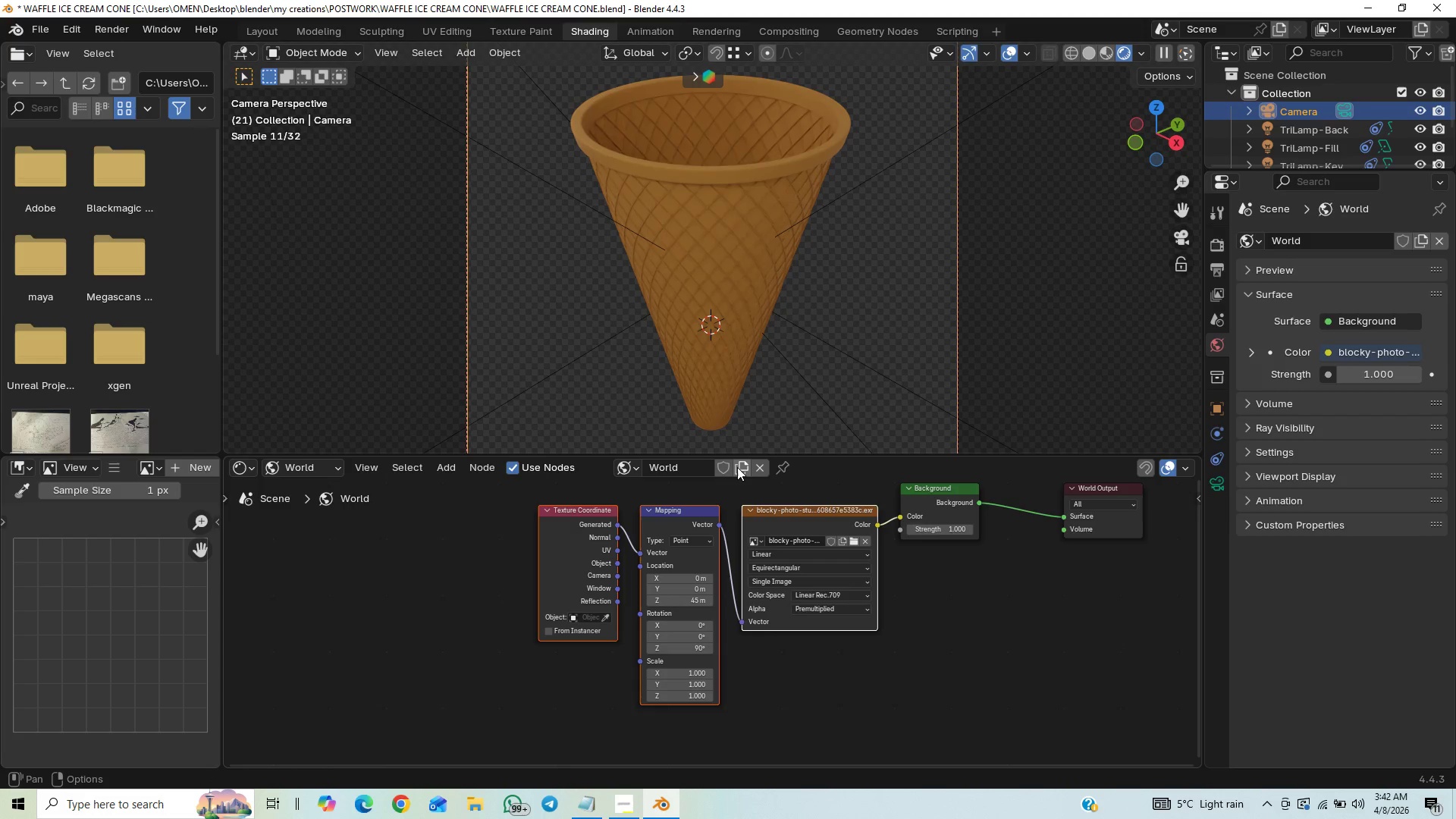 
left_click([562, 191])
 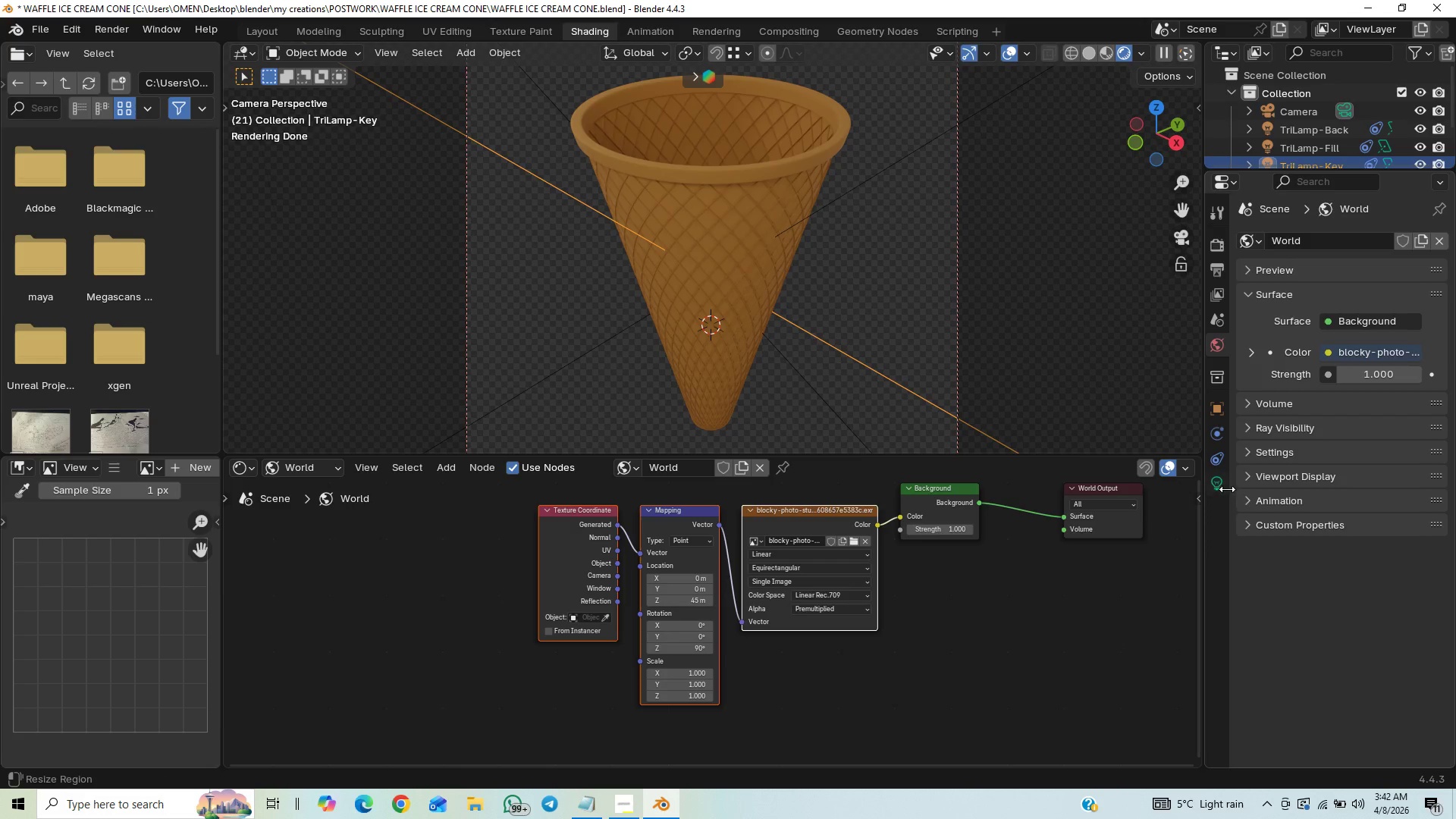 
left_click([1216, 481])
 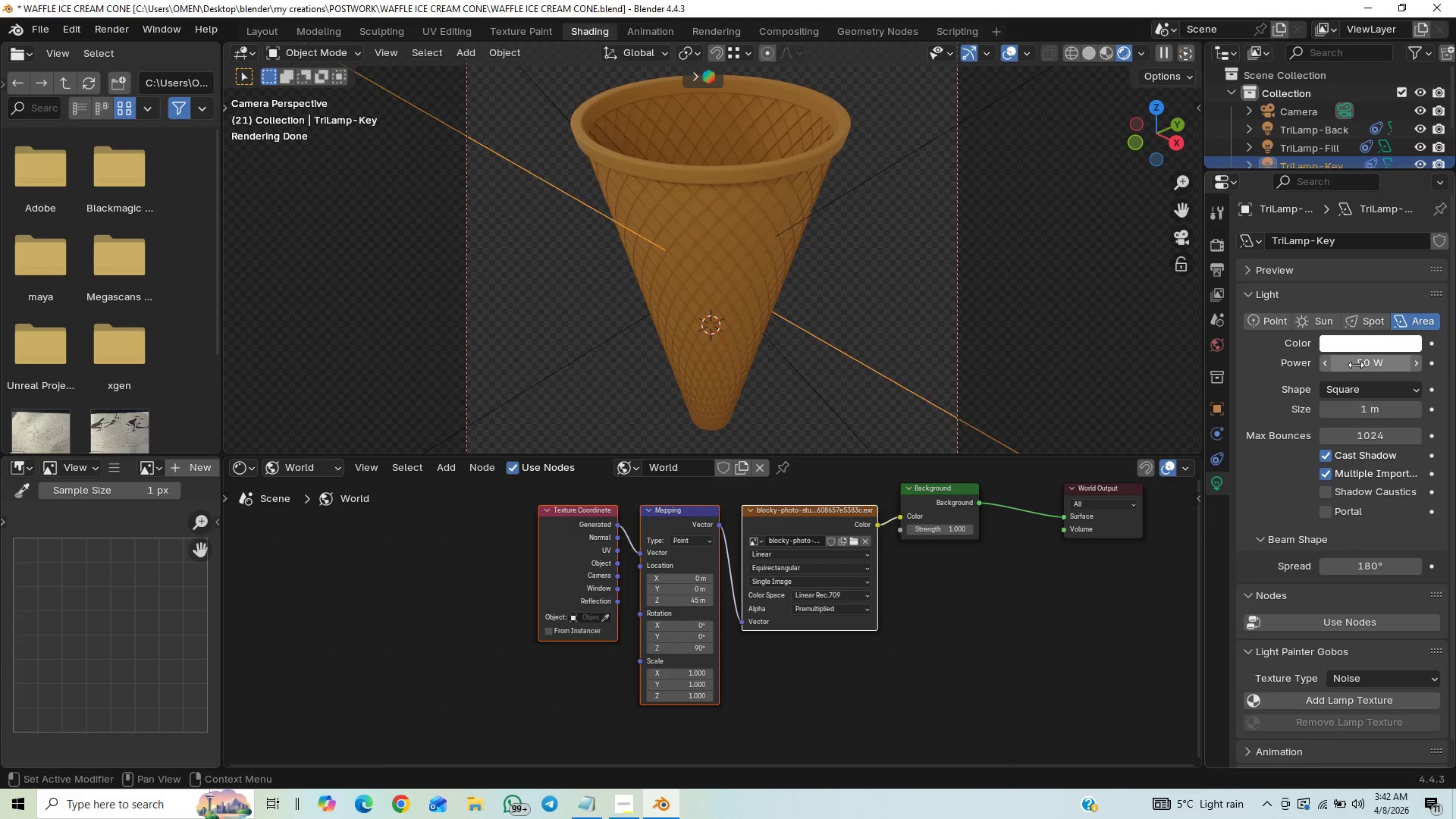 
left_click([1360, 358])
 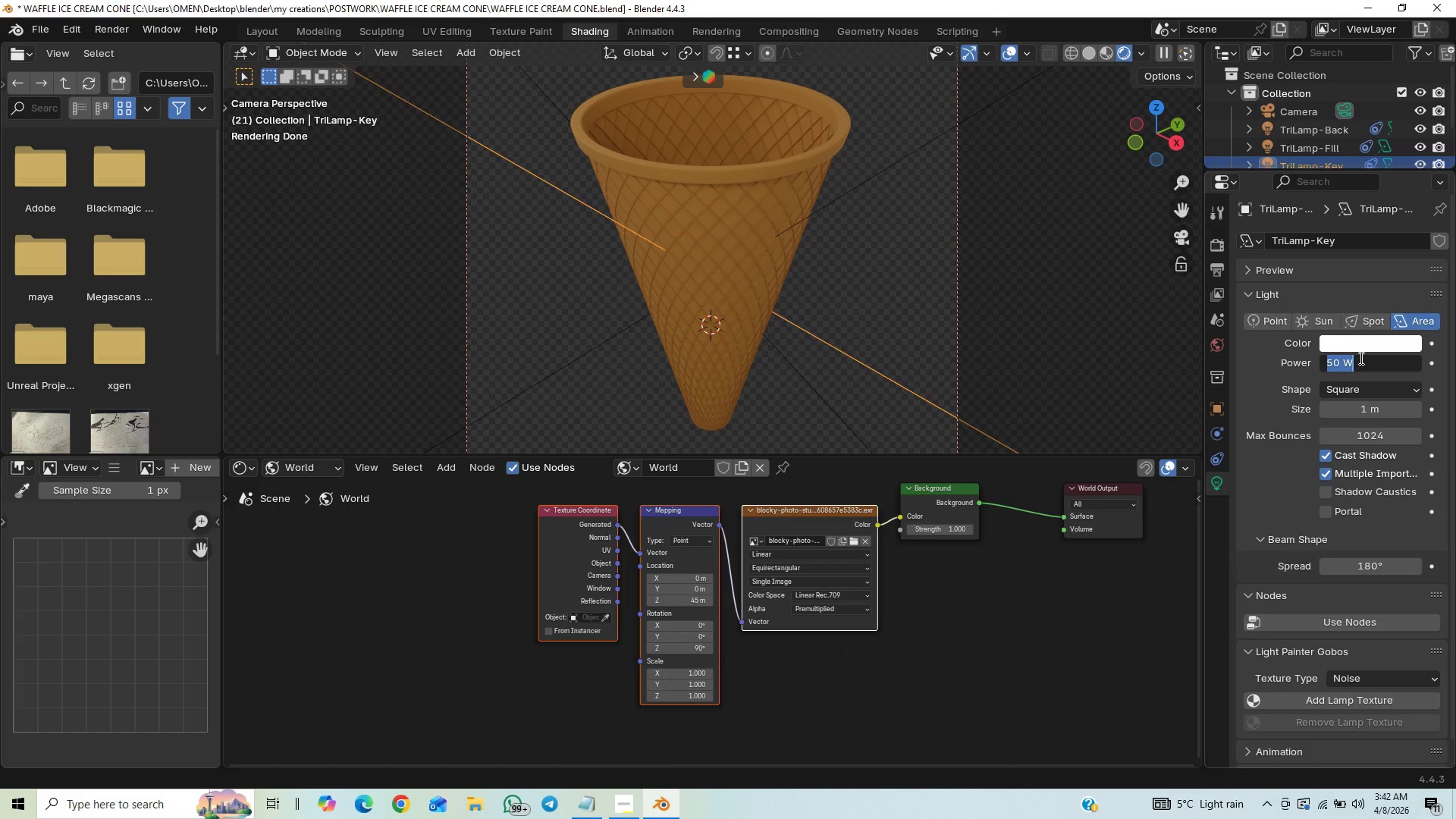 
type(100)
 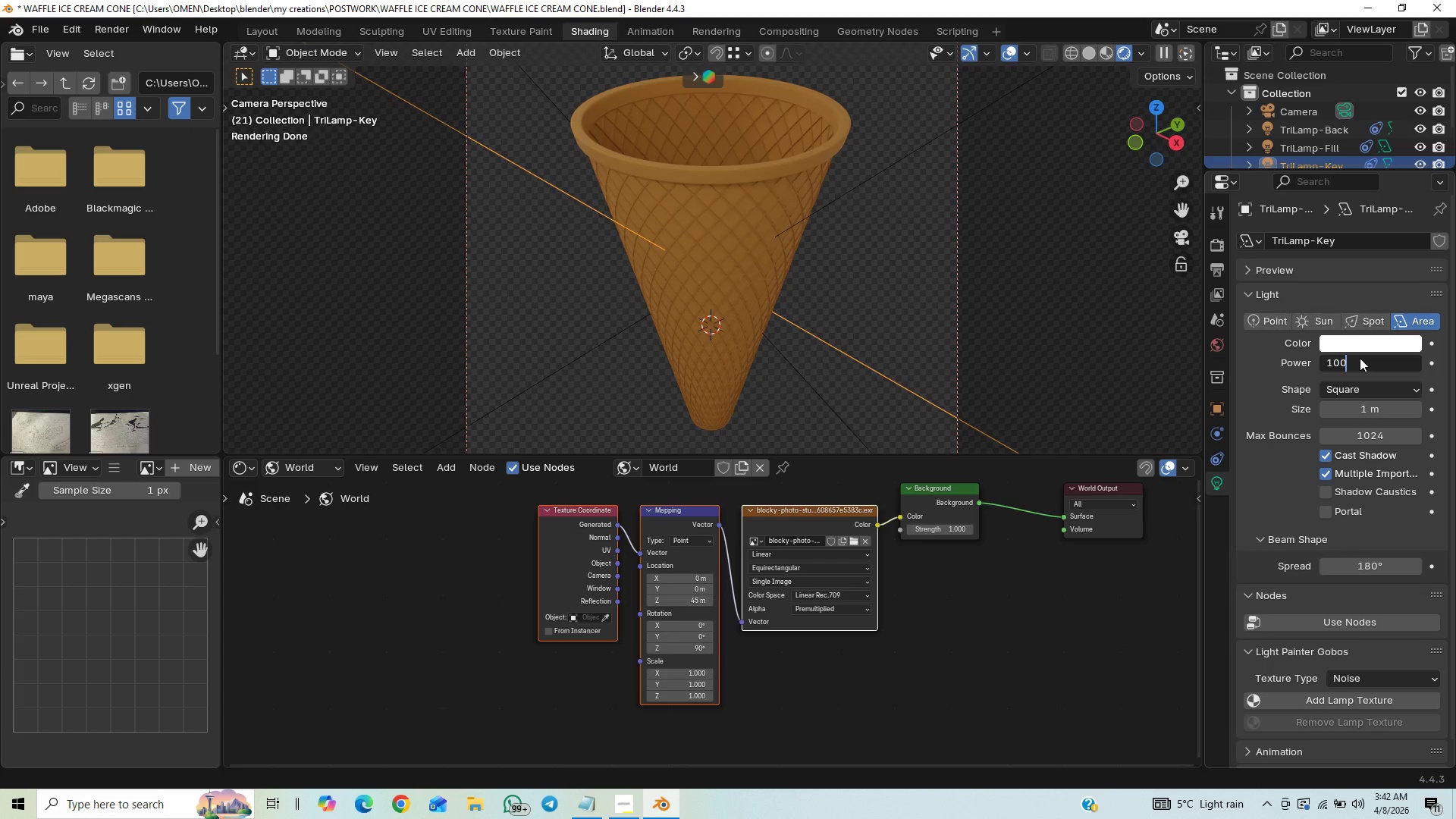 
key(Enter)
 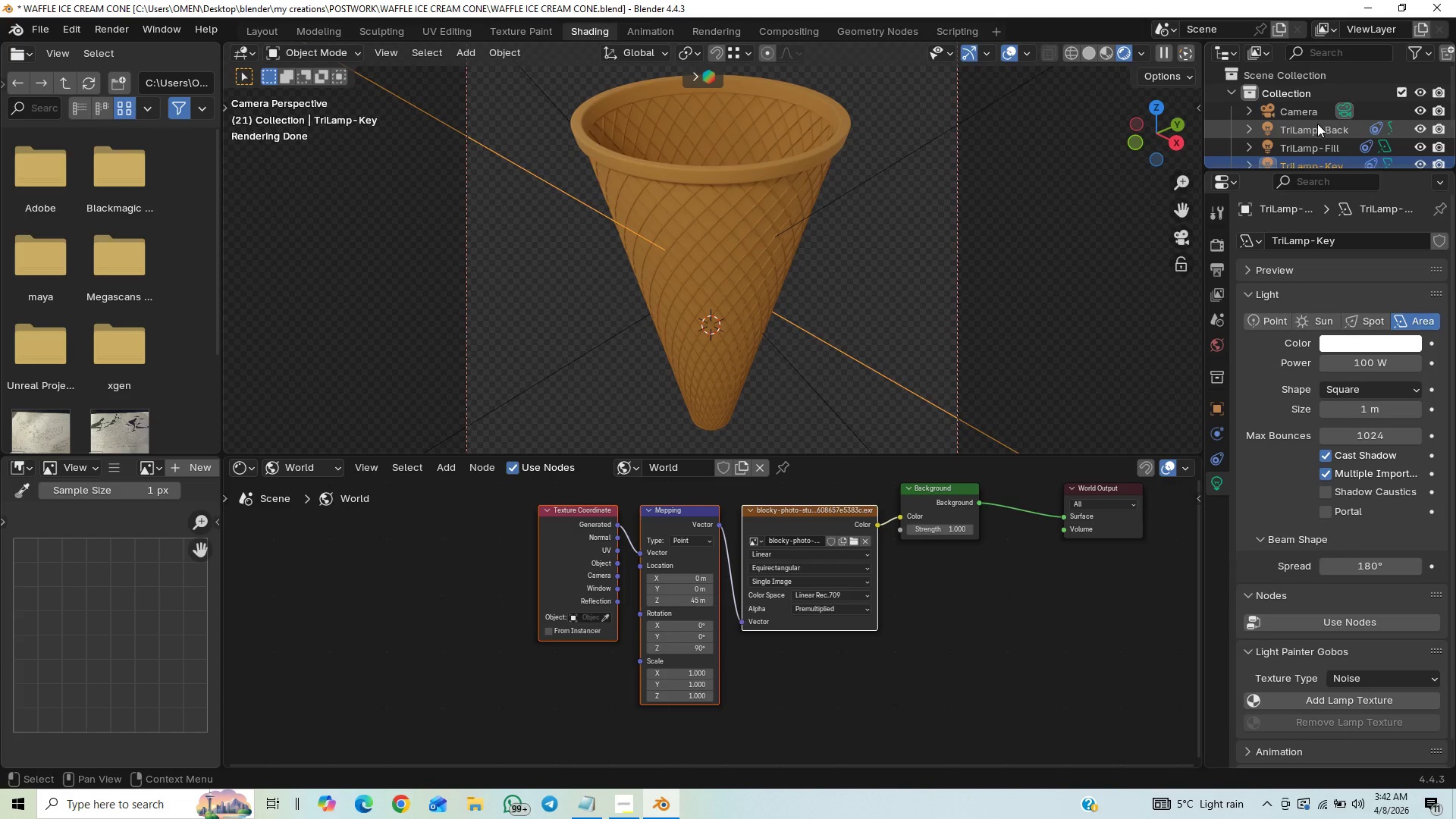 
wait(6.12)
 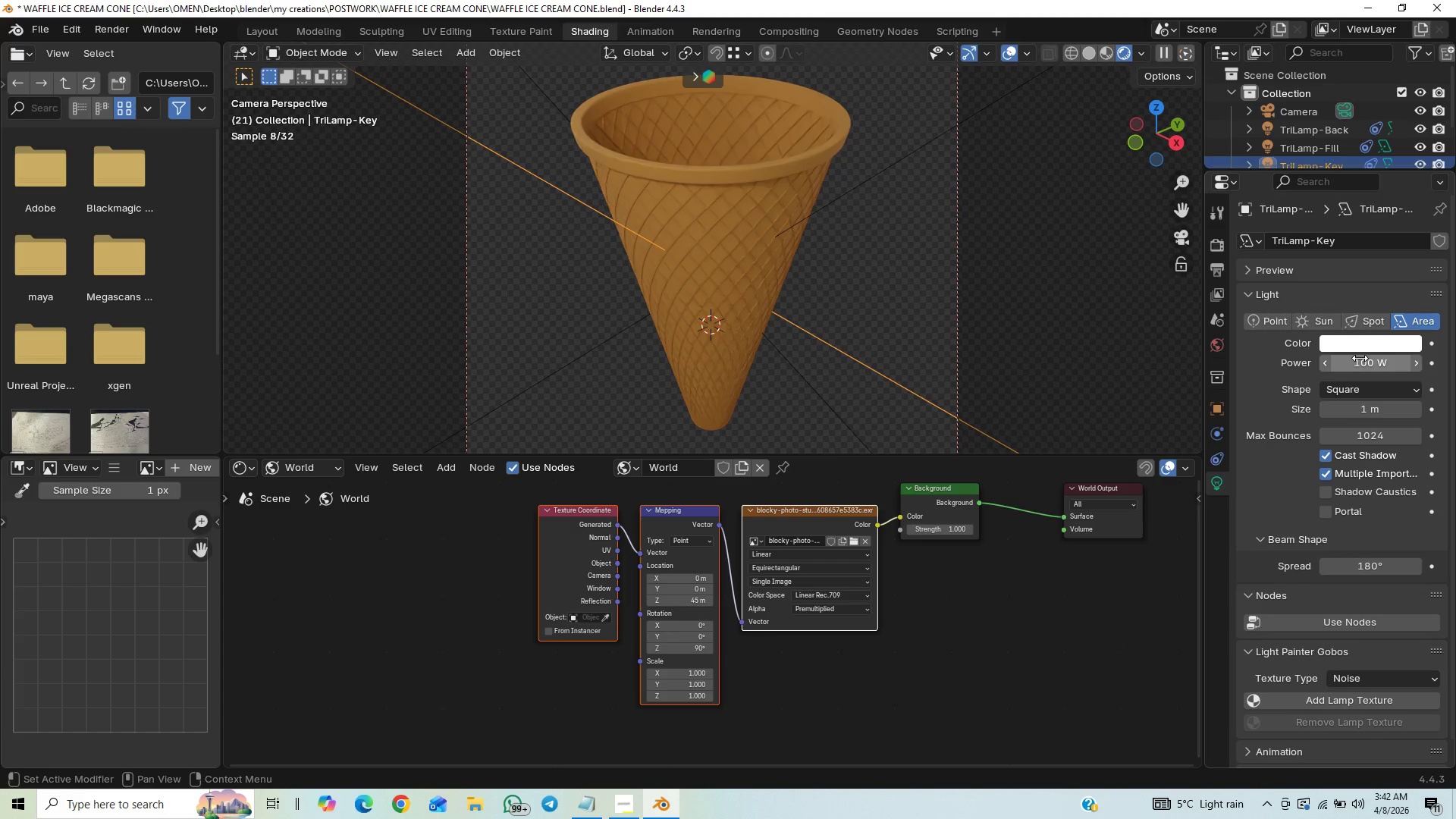 
left_click([1360, 366])
 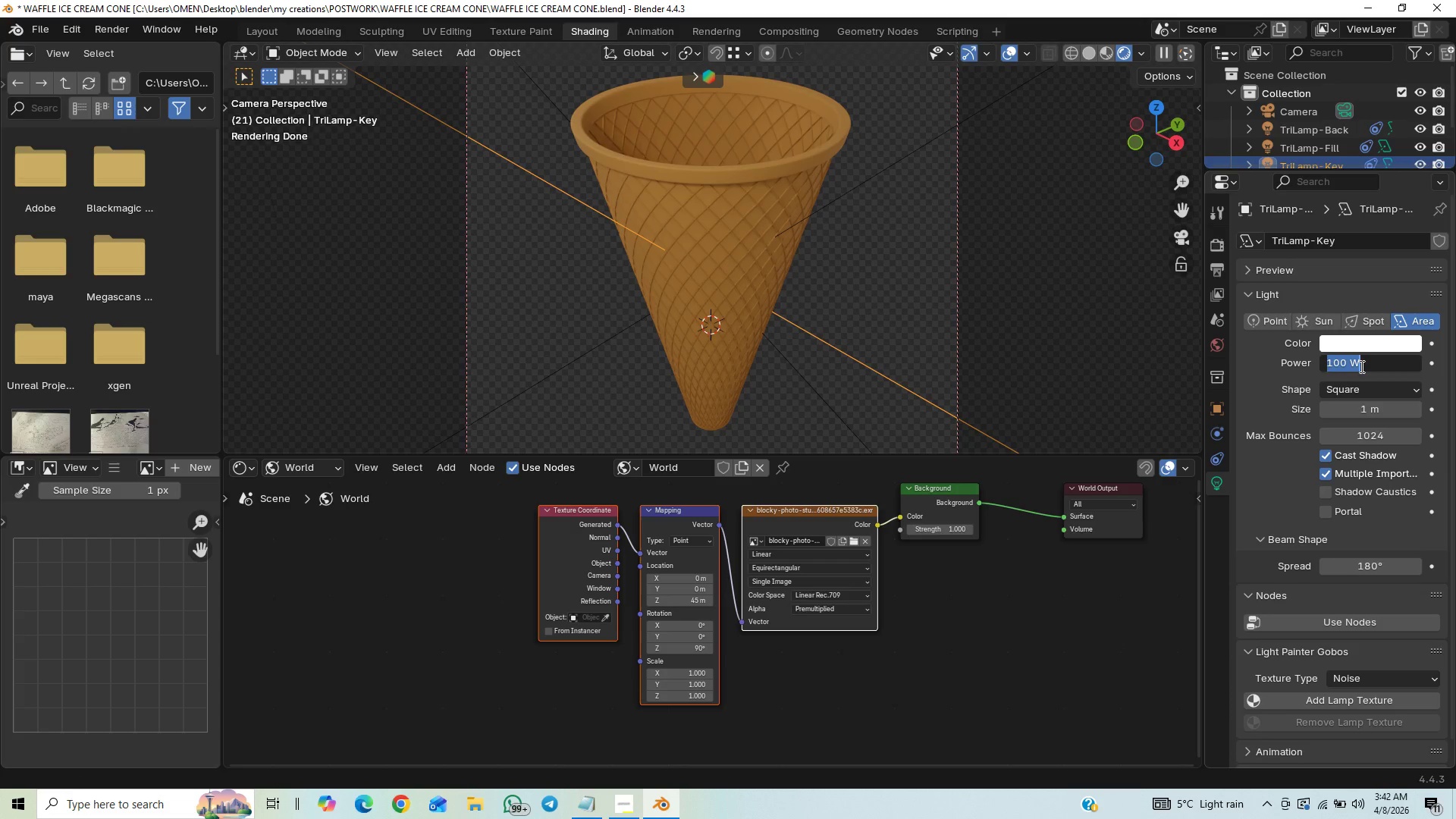 
type(150)
 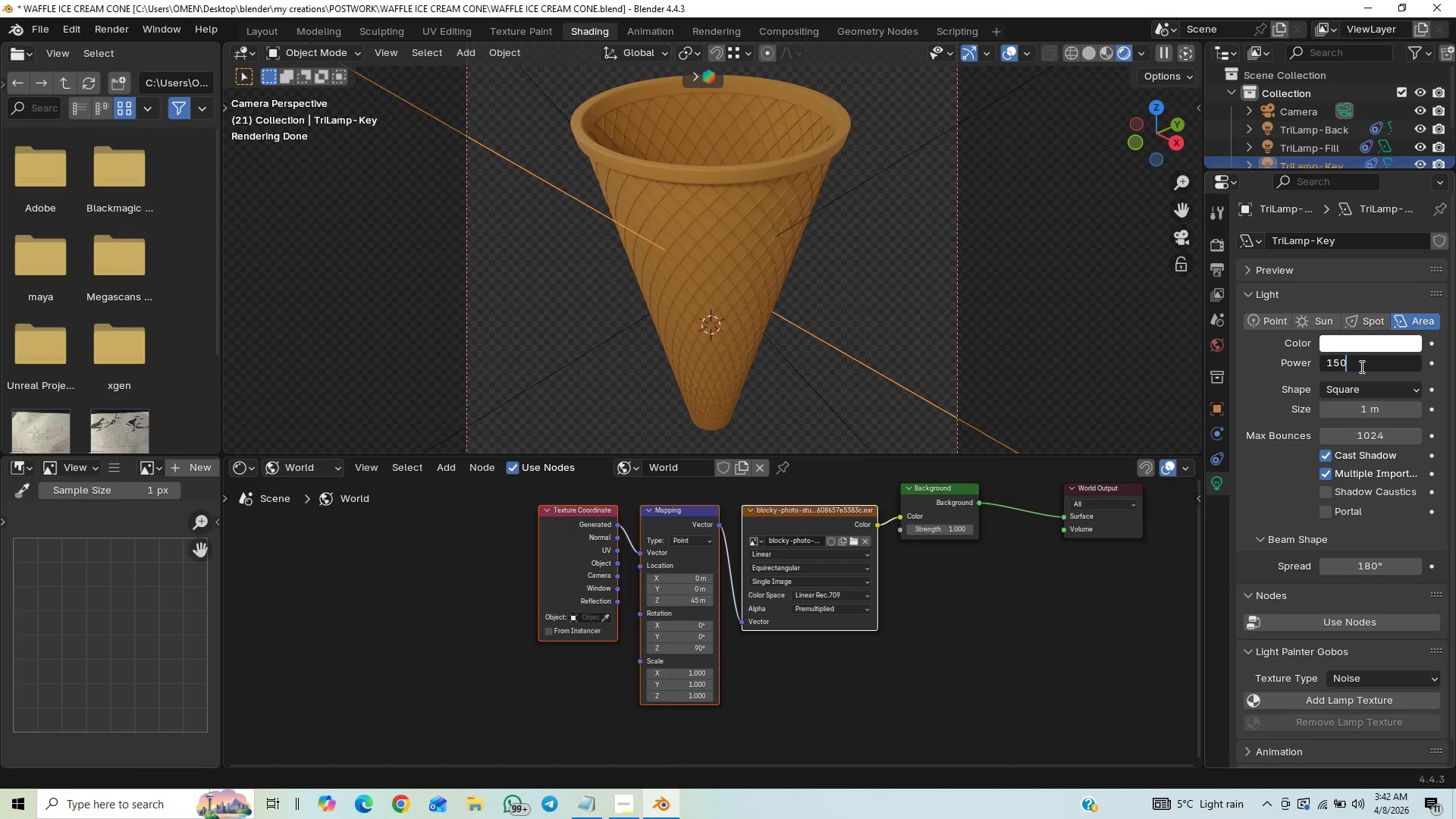 
key(Enter)
 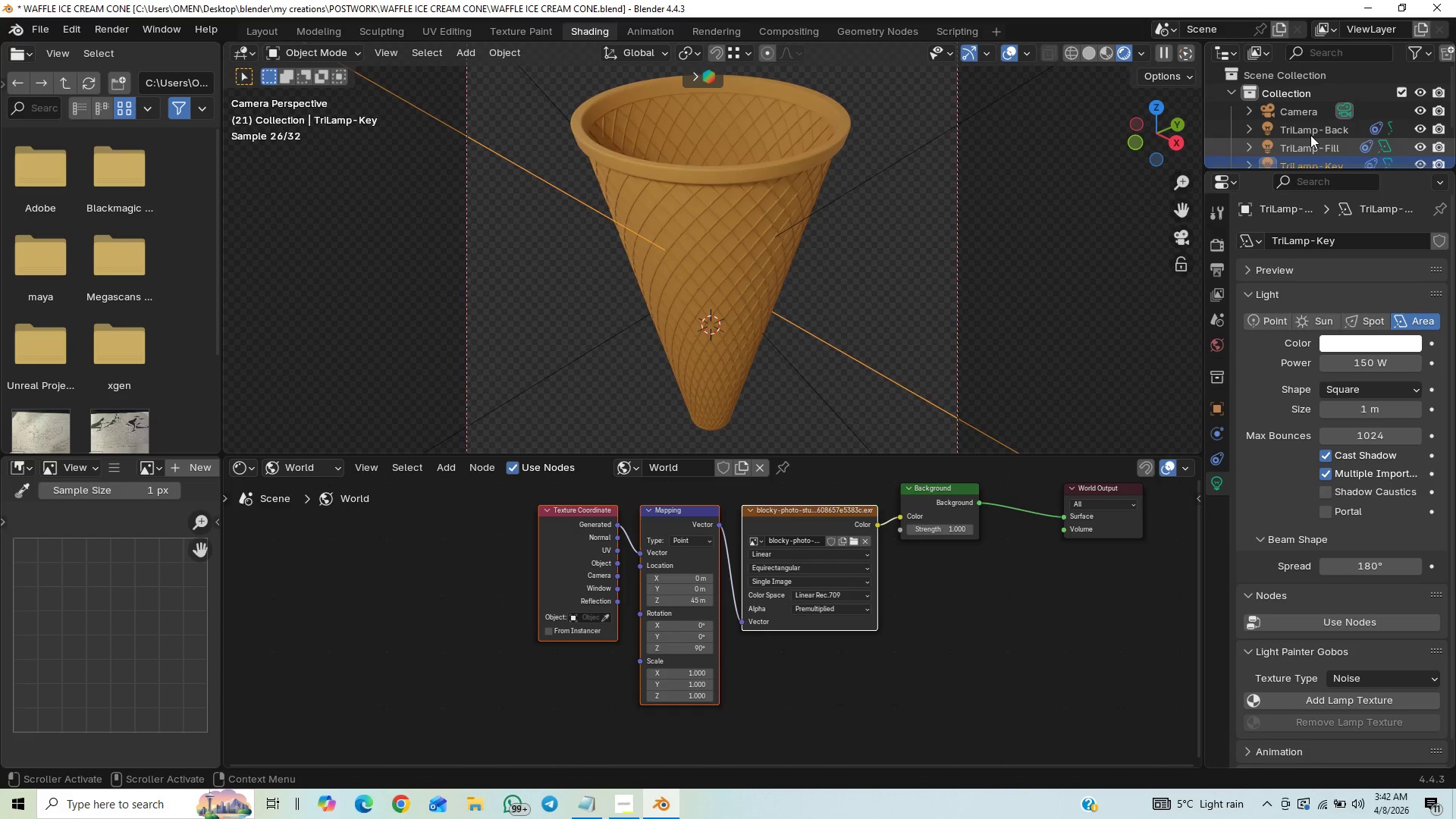 
wait(5.12)
 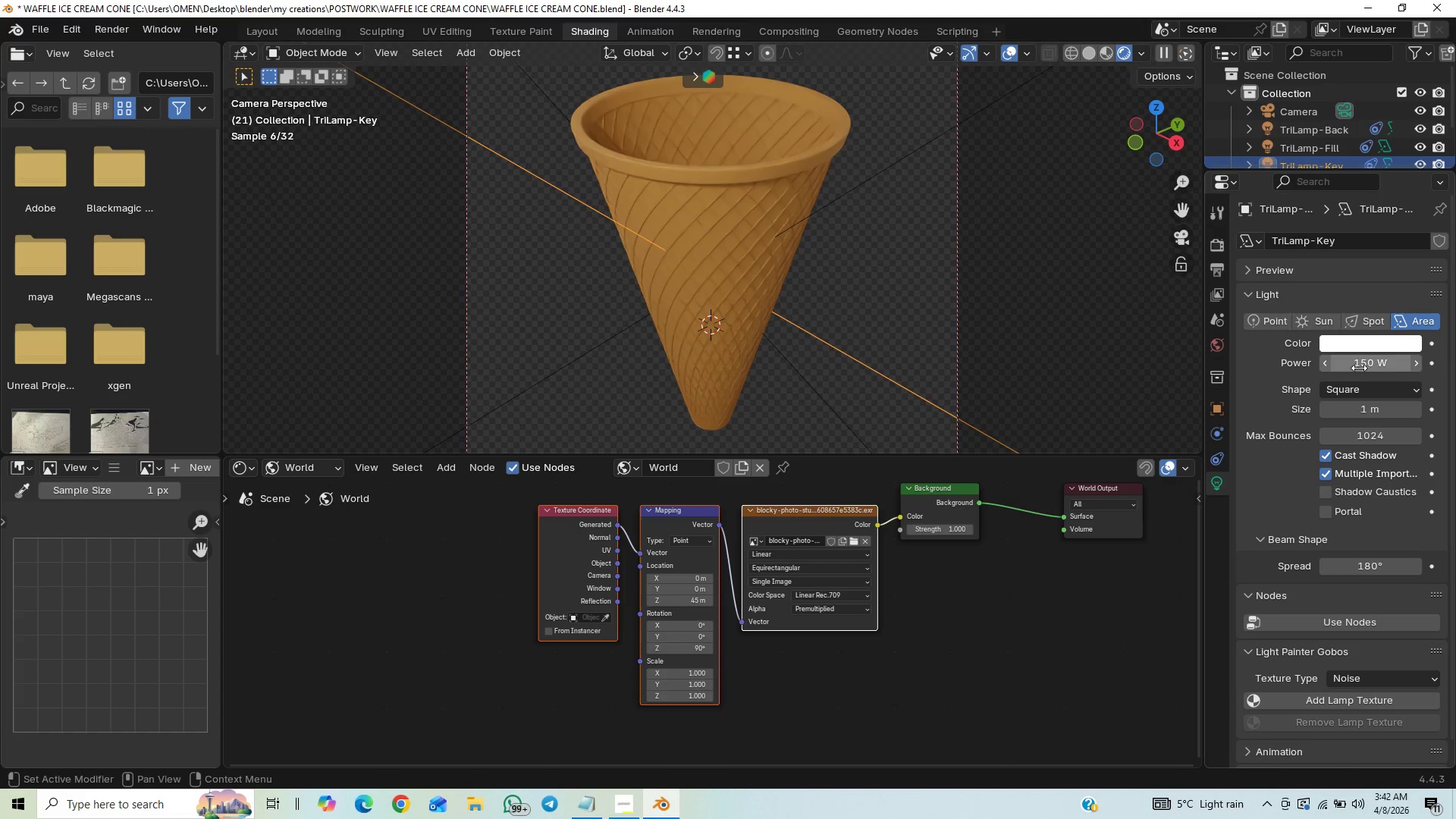 
left_click([1315, 123])
 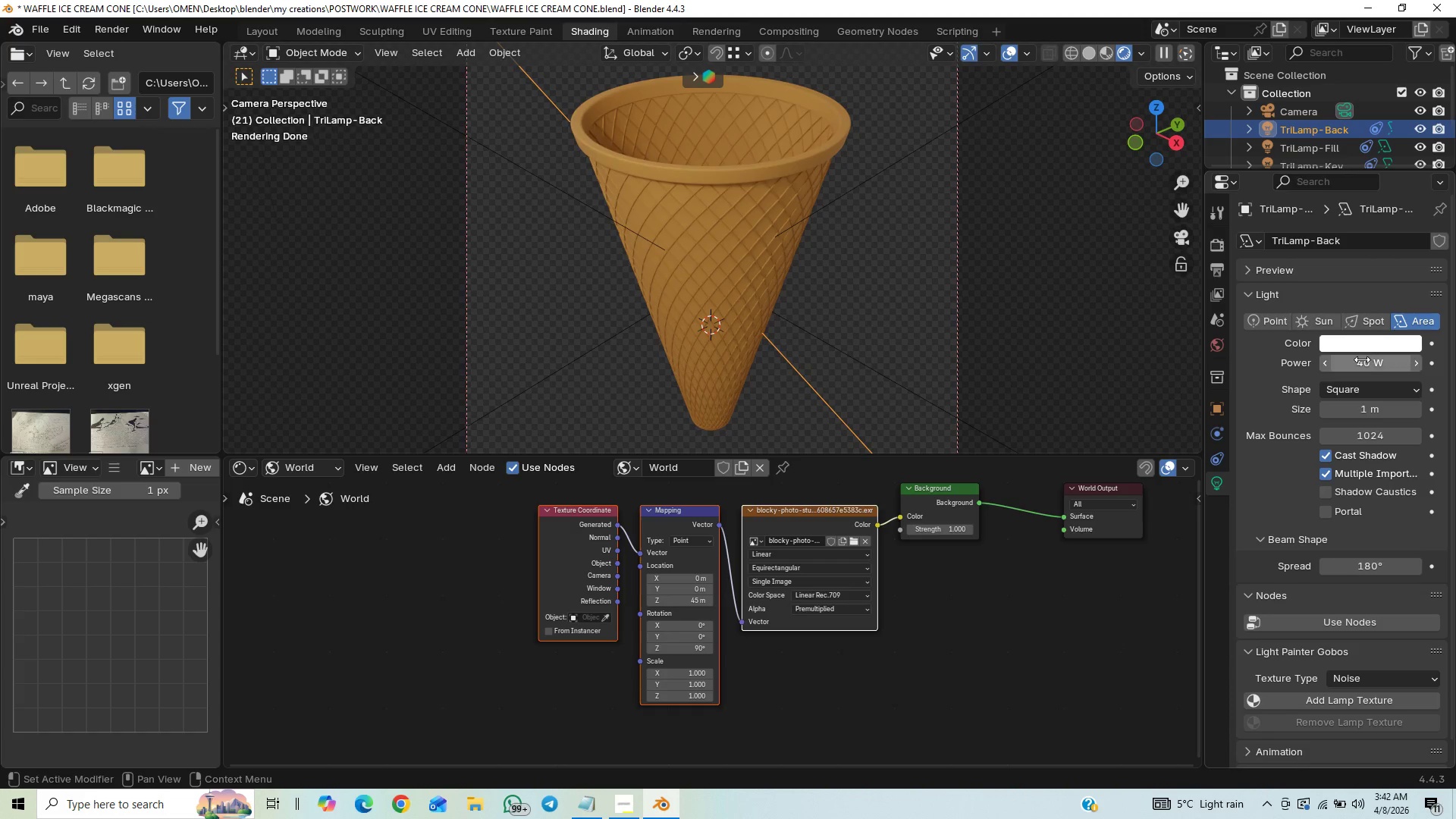 
left_click([1362, 359])
 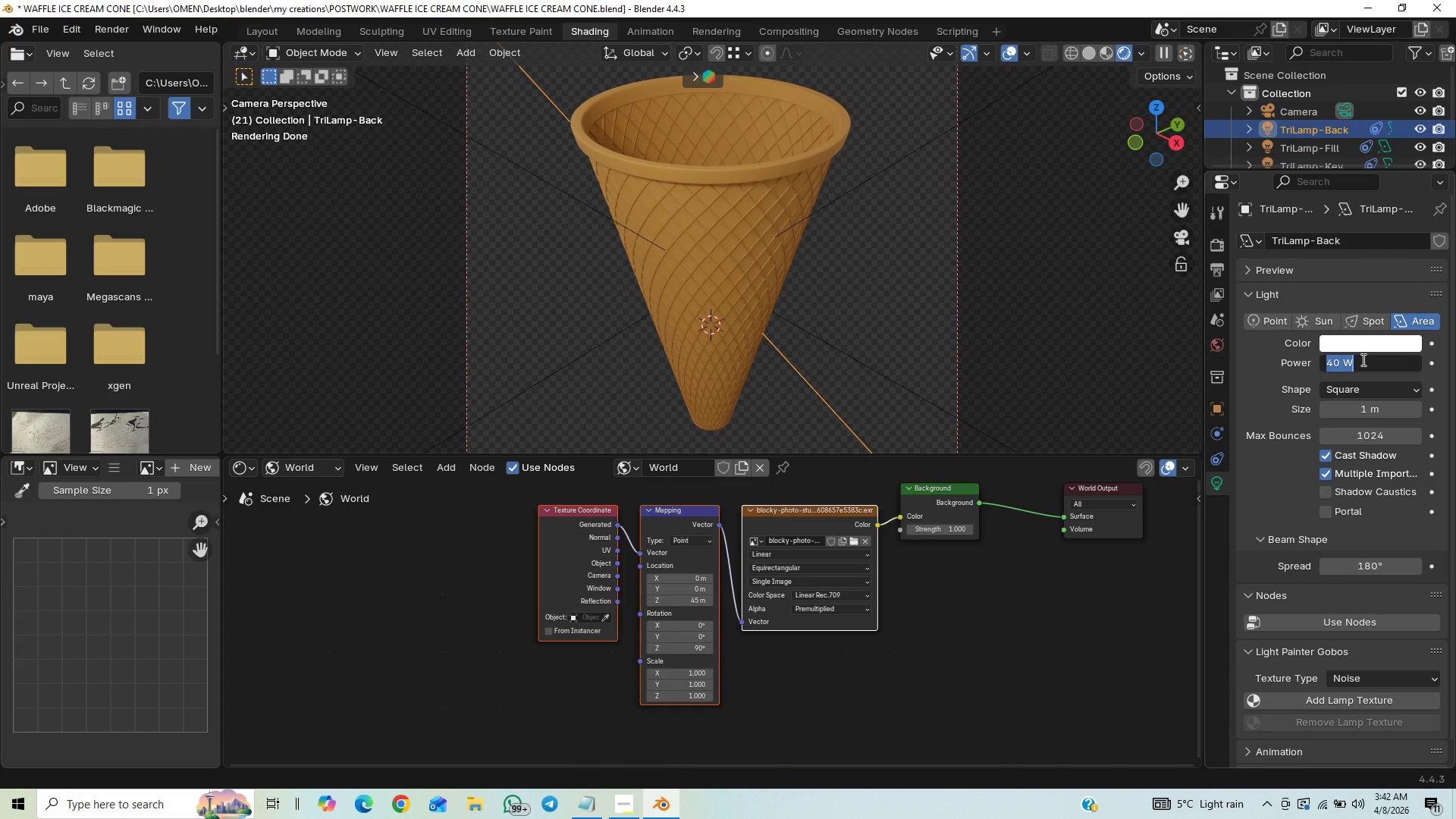 
type(75)
 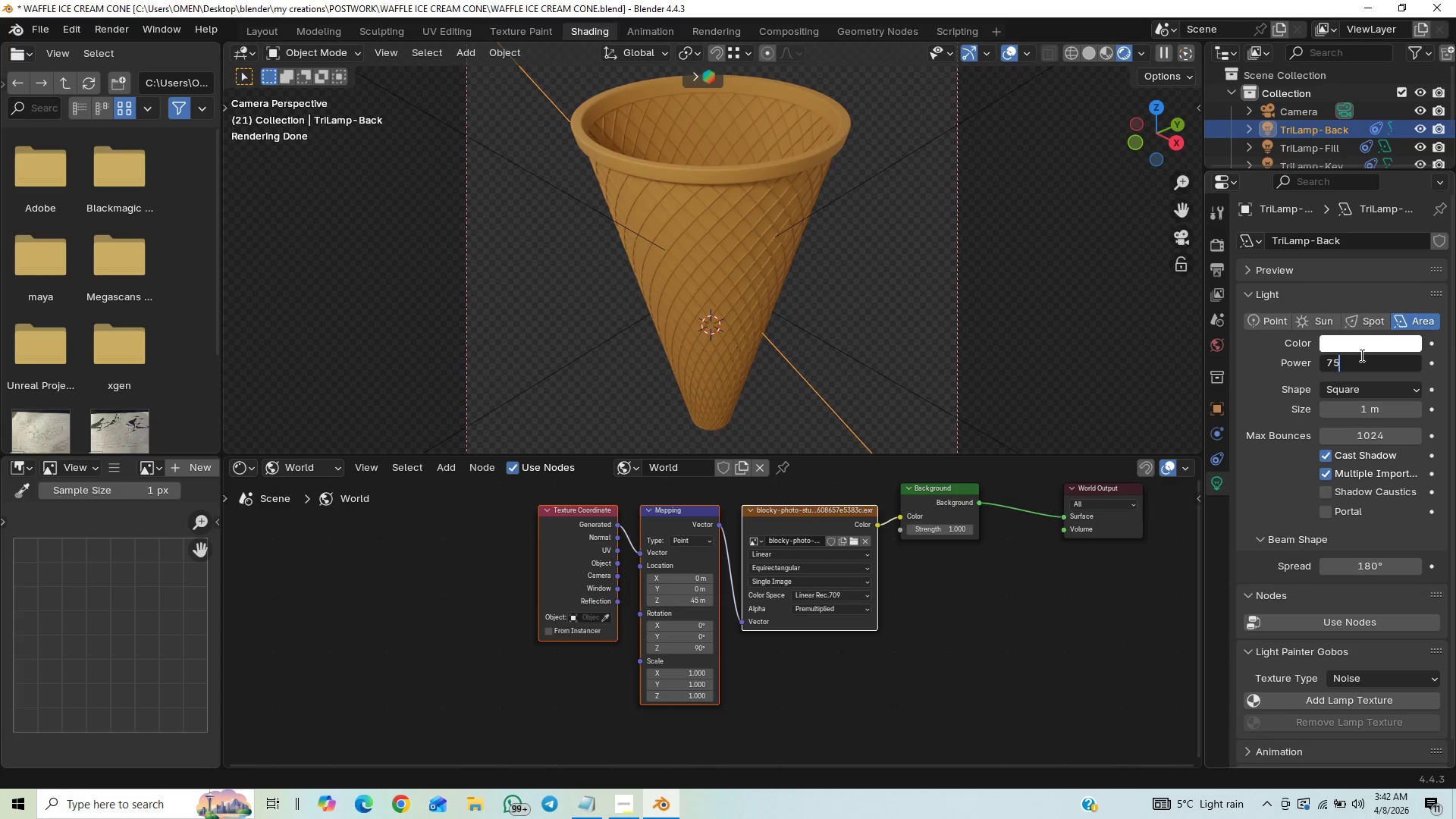 
key(Enter)
 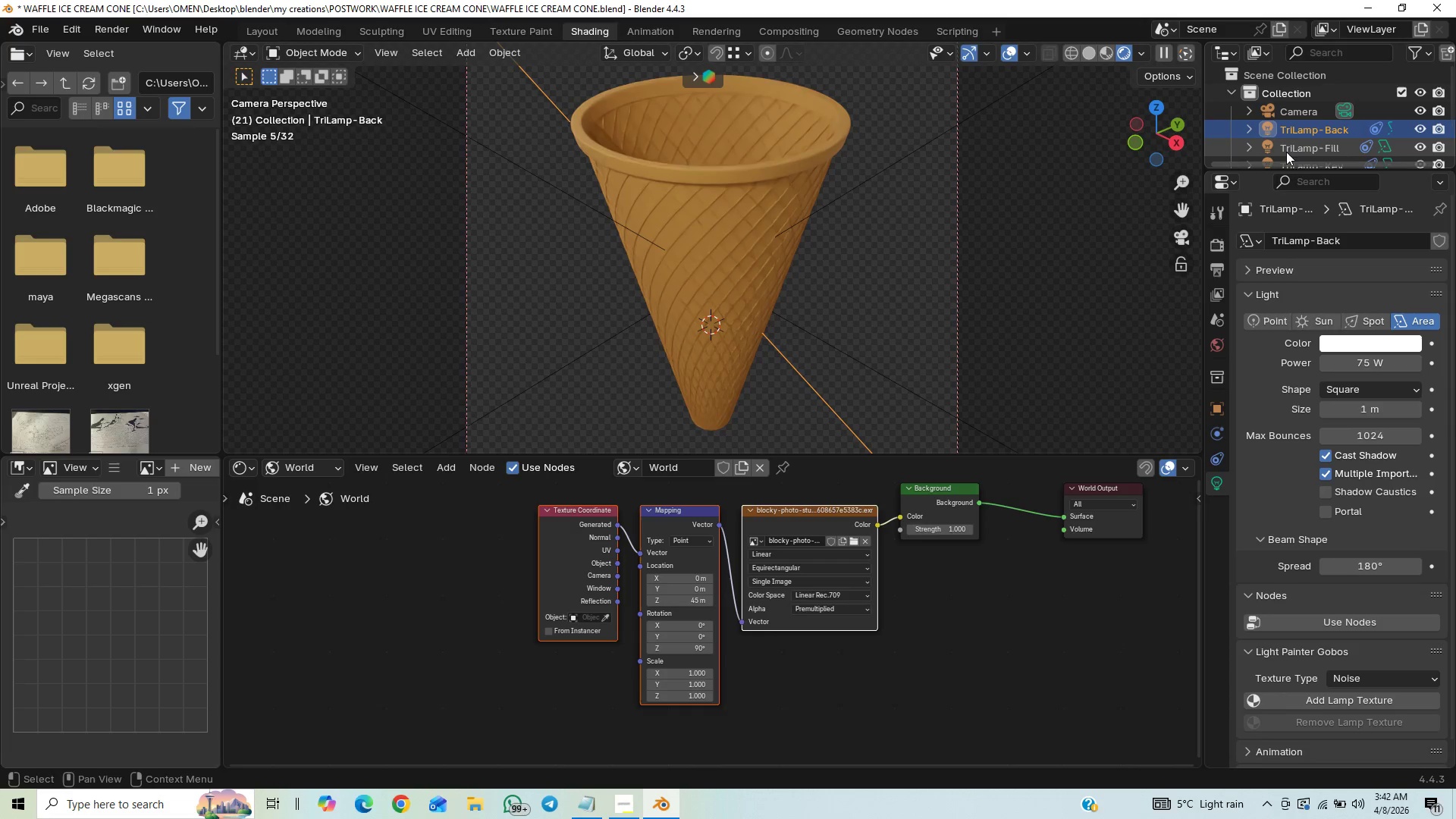 
left_click([1301, 143])
 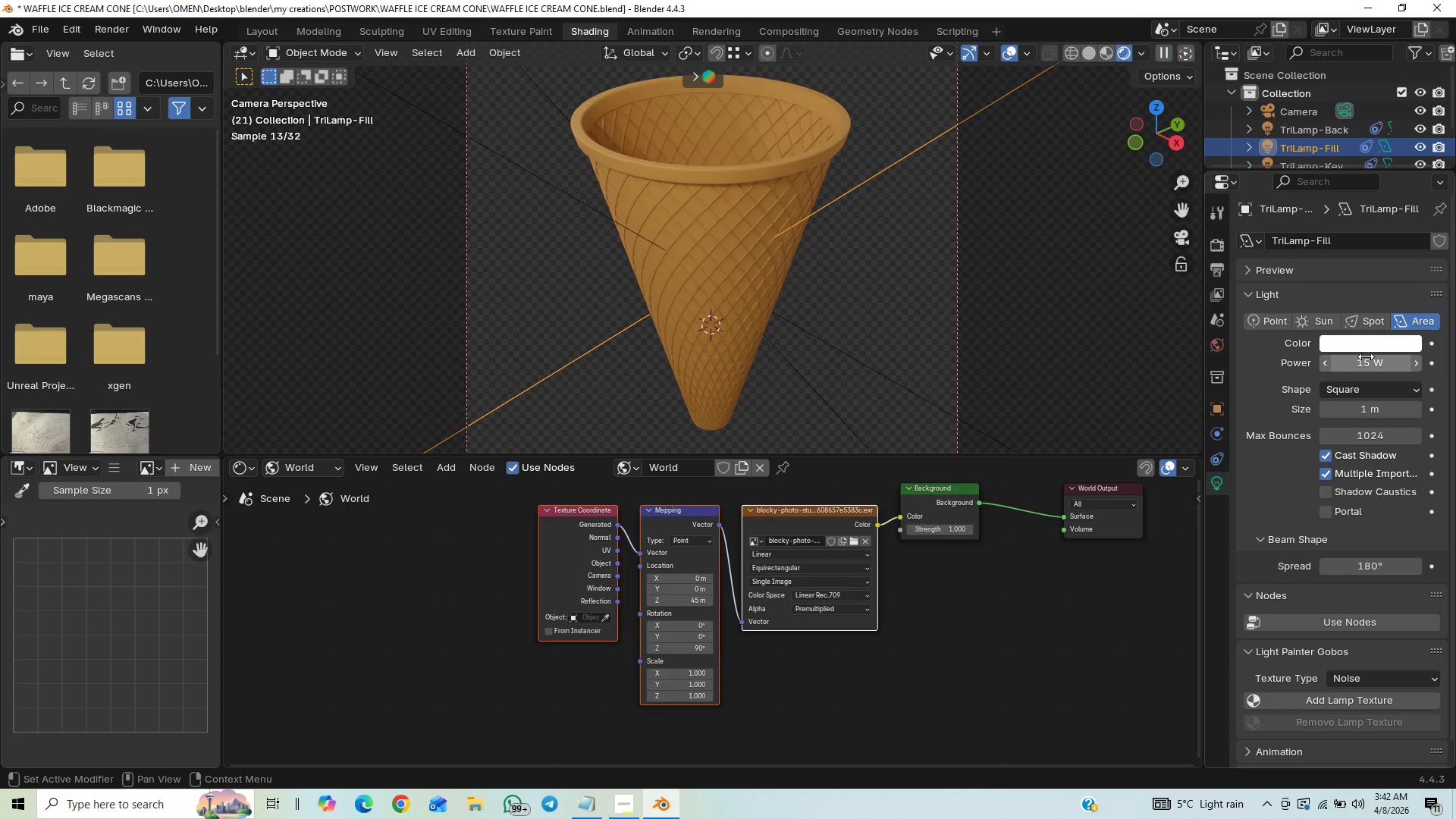 
left_click([1360, 365])
 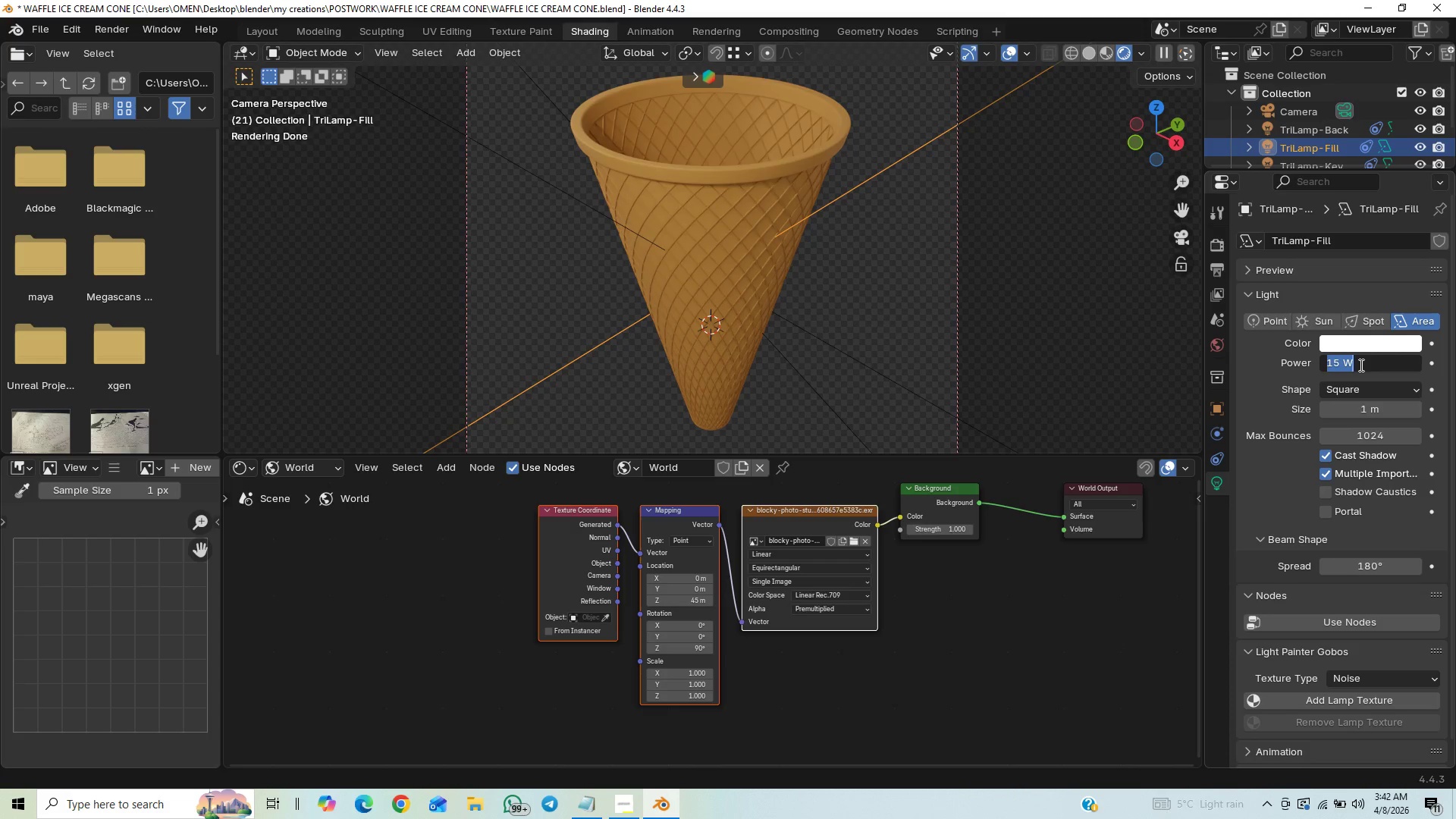 
type(50)
 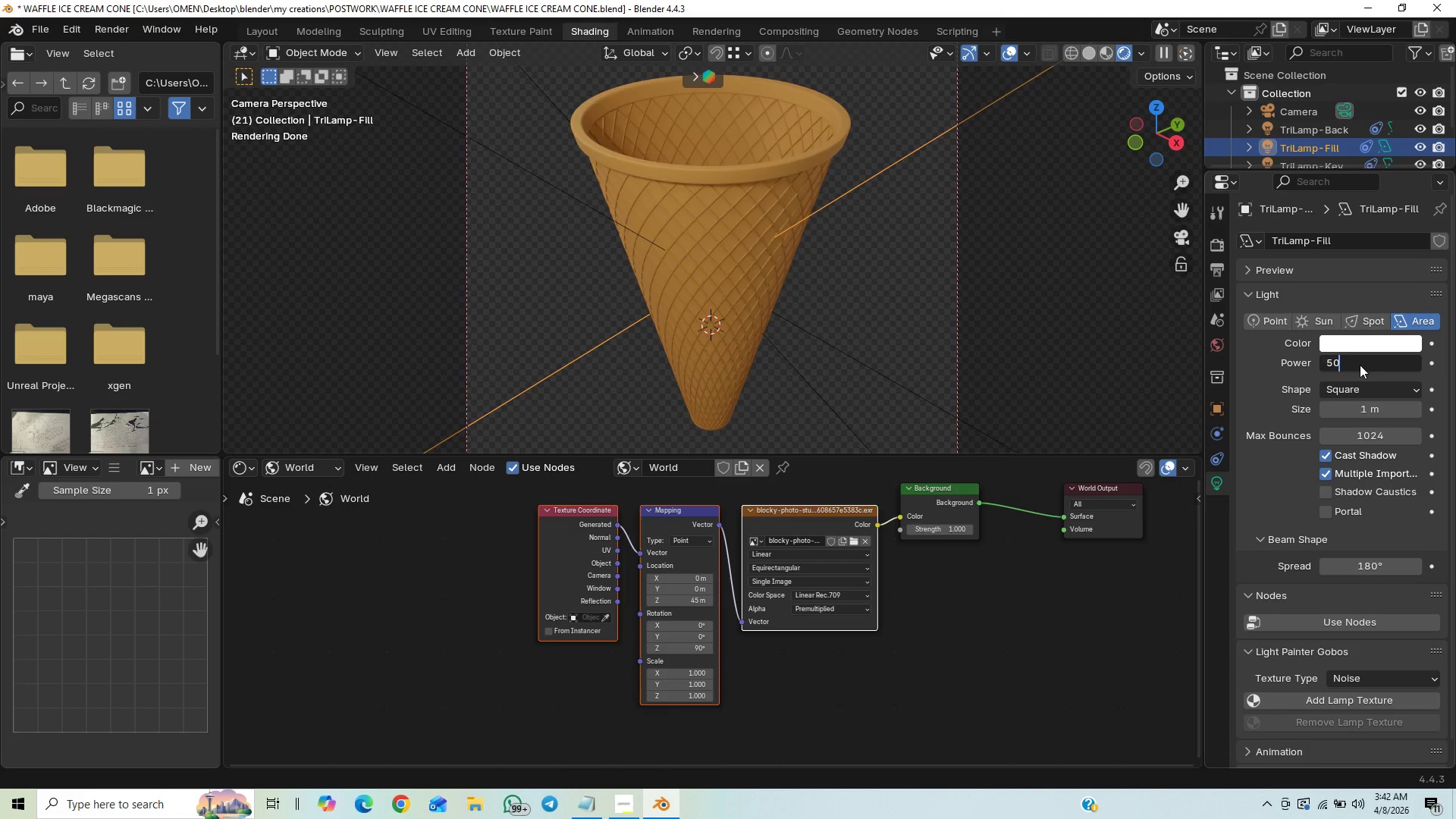 
key(Enter)
 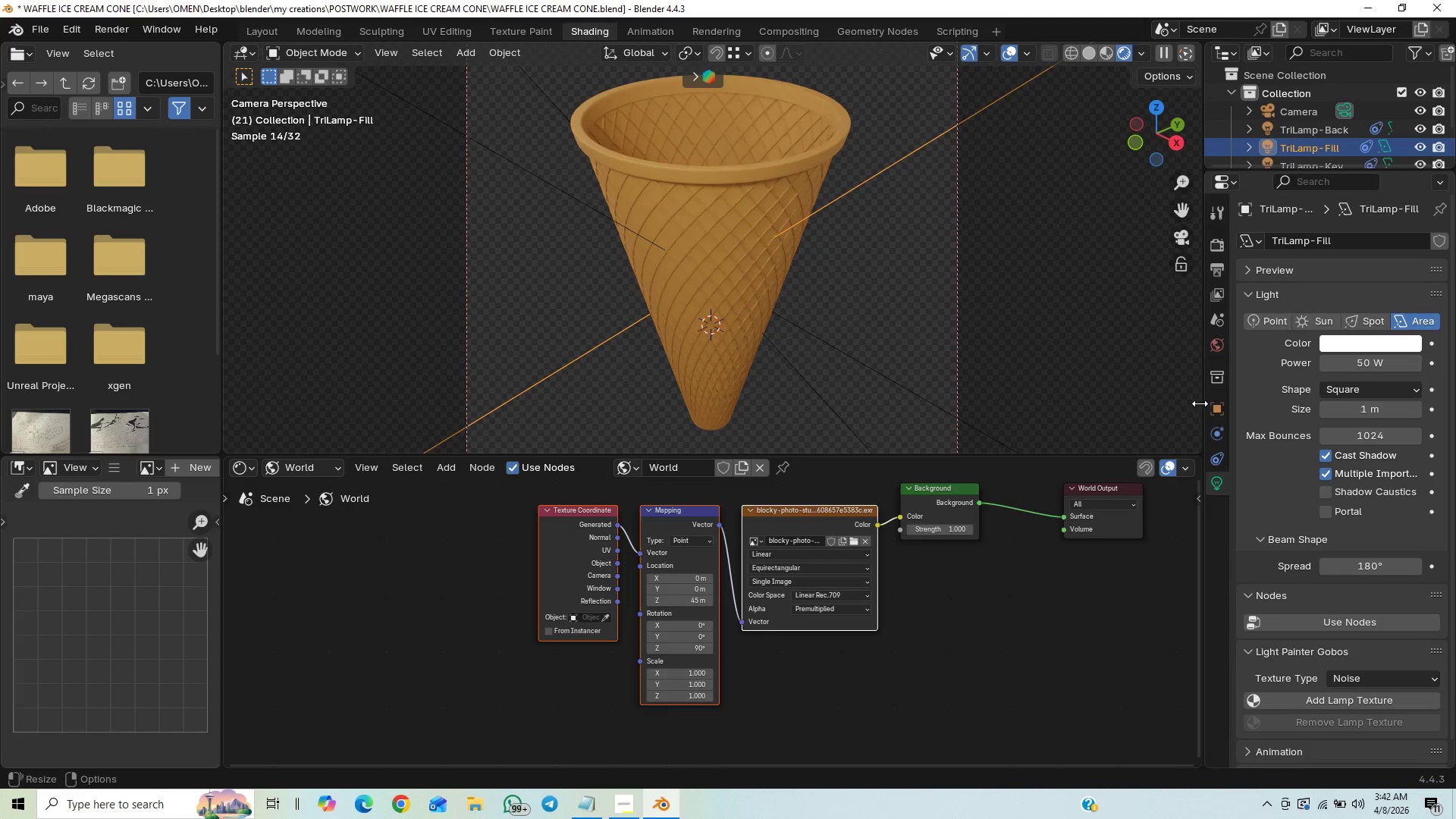 
key(Control+S)
 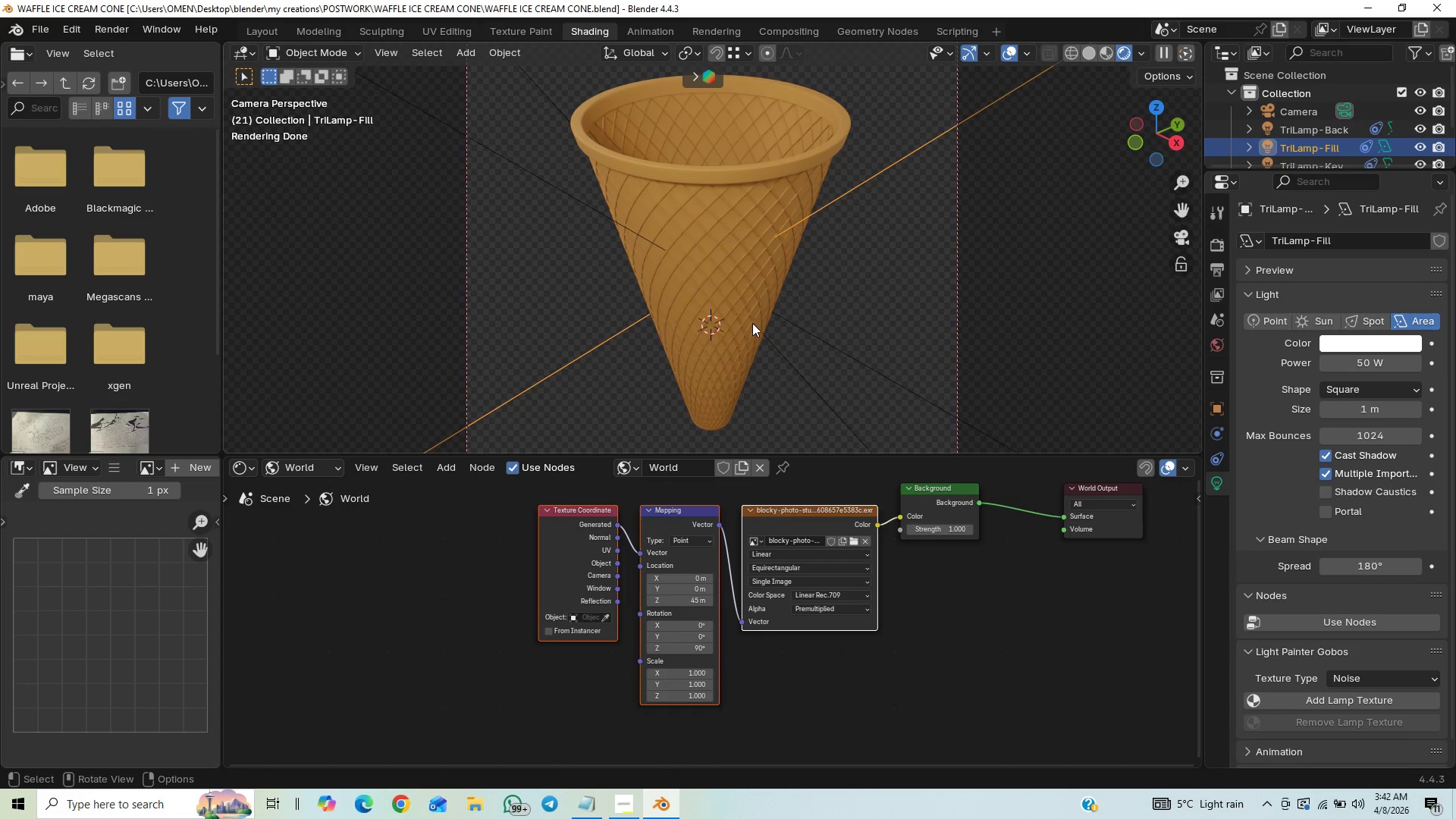 
wait(7.16)
 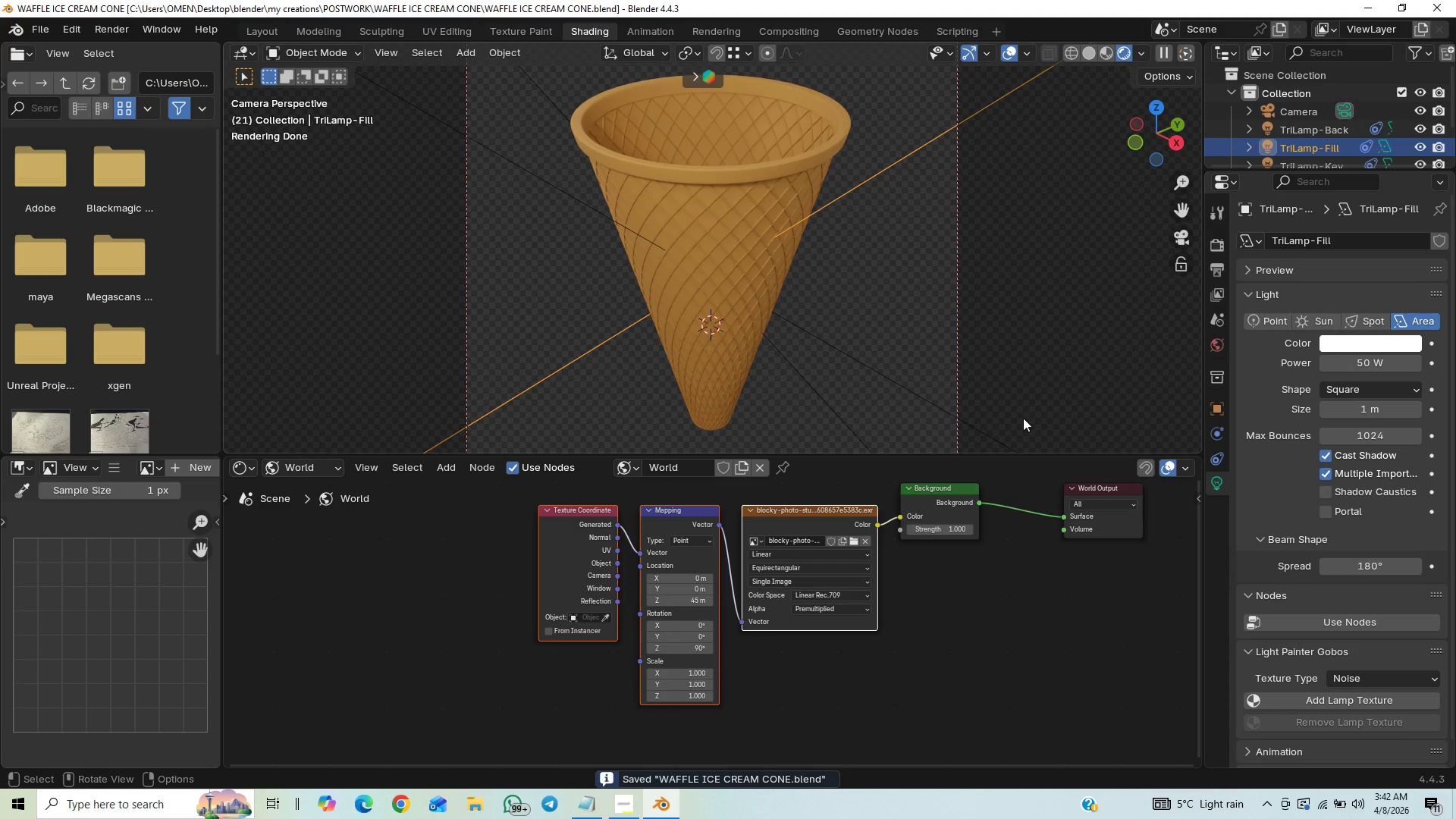 
left_click([273, 27])
 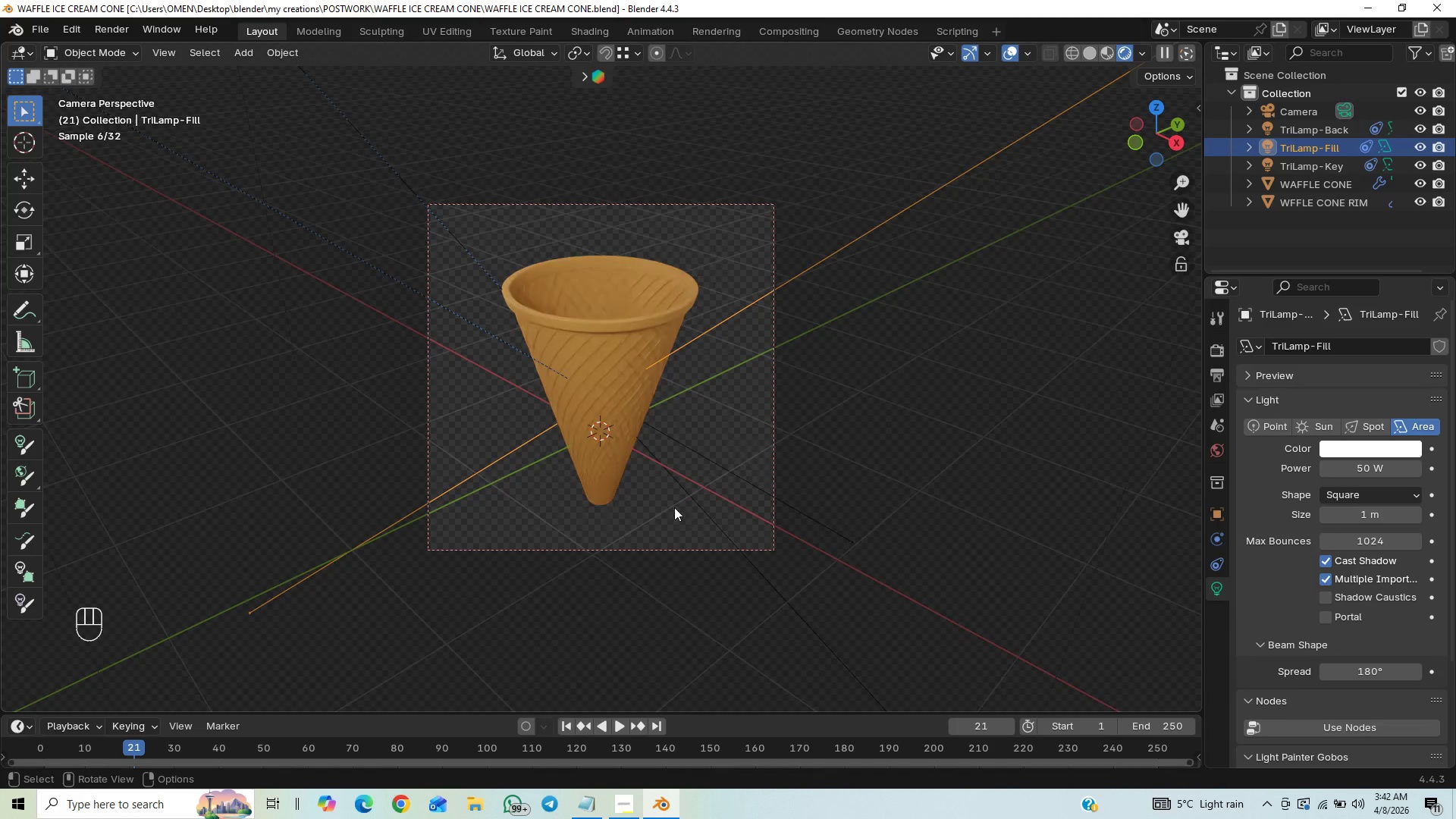 
hold_key(key=ControlLeft, duration=1.5)
 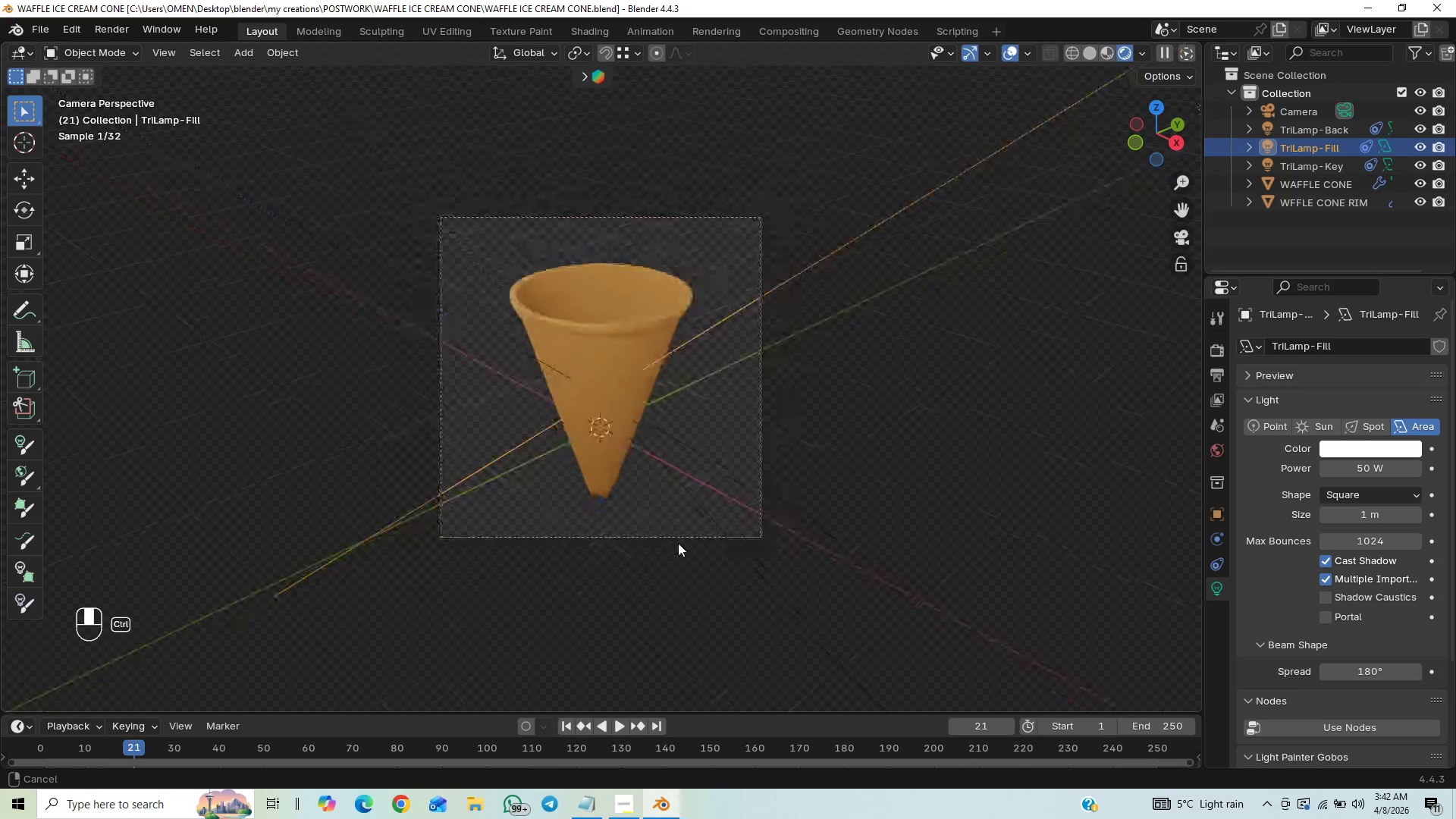 
hold_key(key=ControlLeft, duration=0.89)
 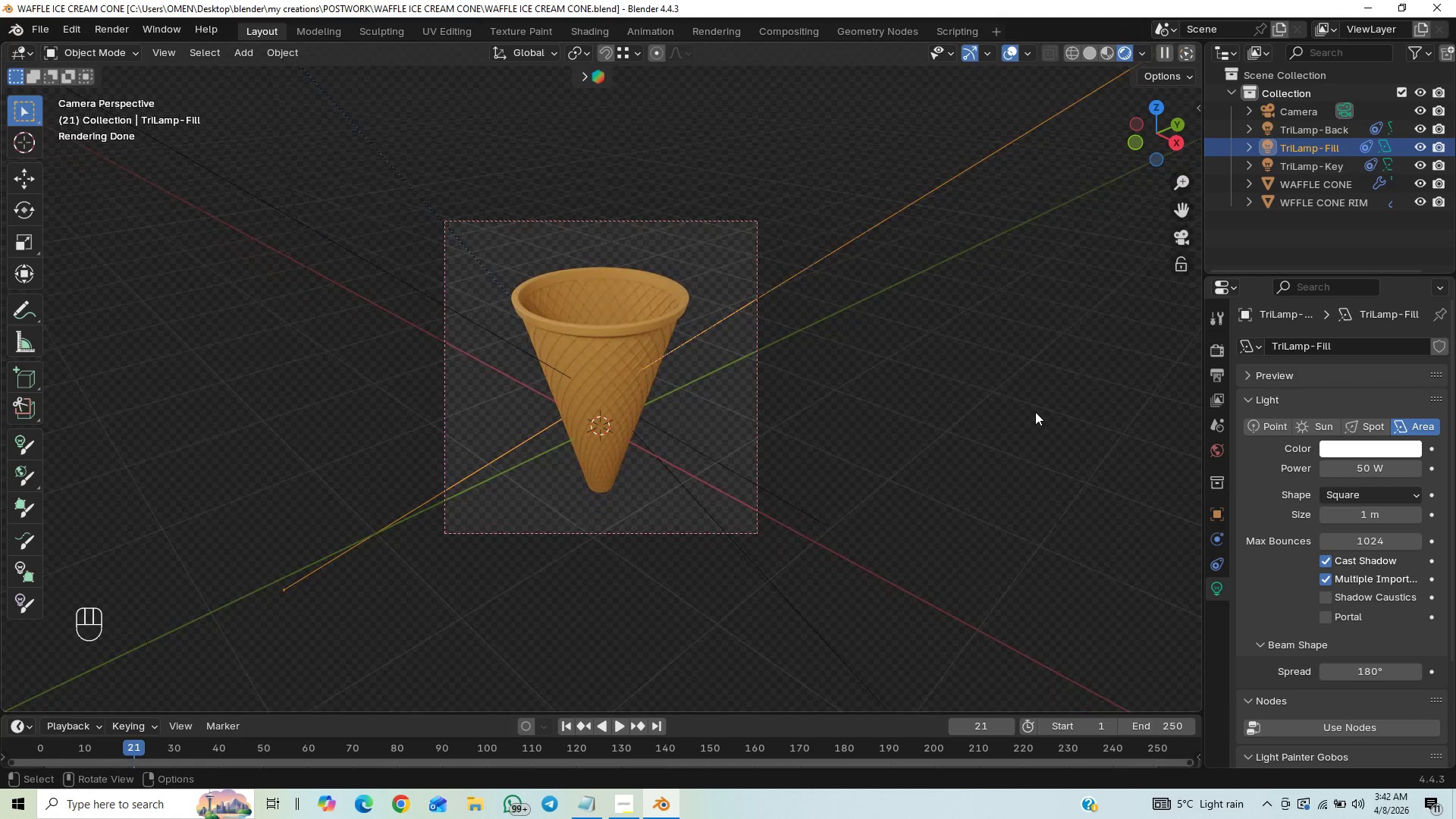 
type(gz)
 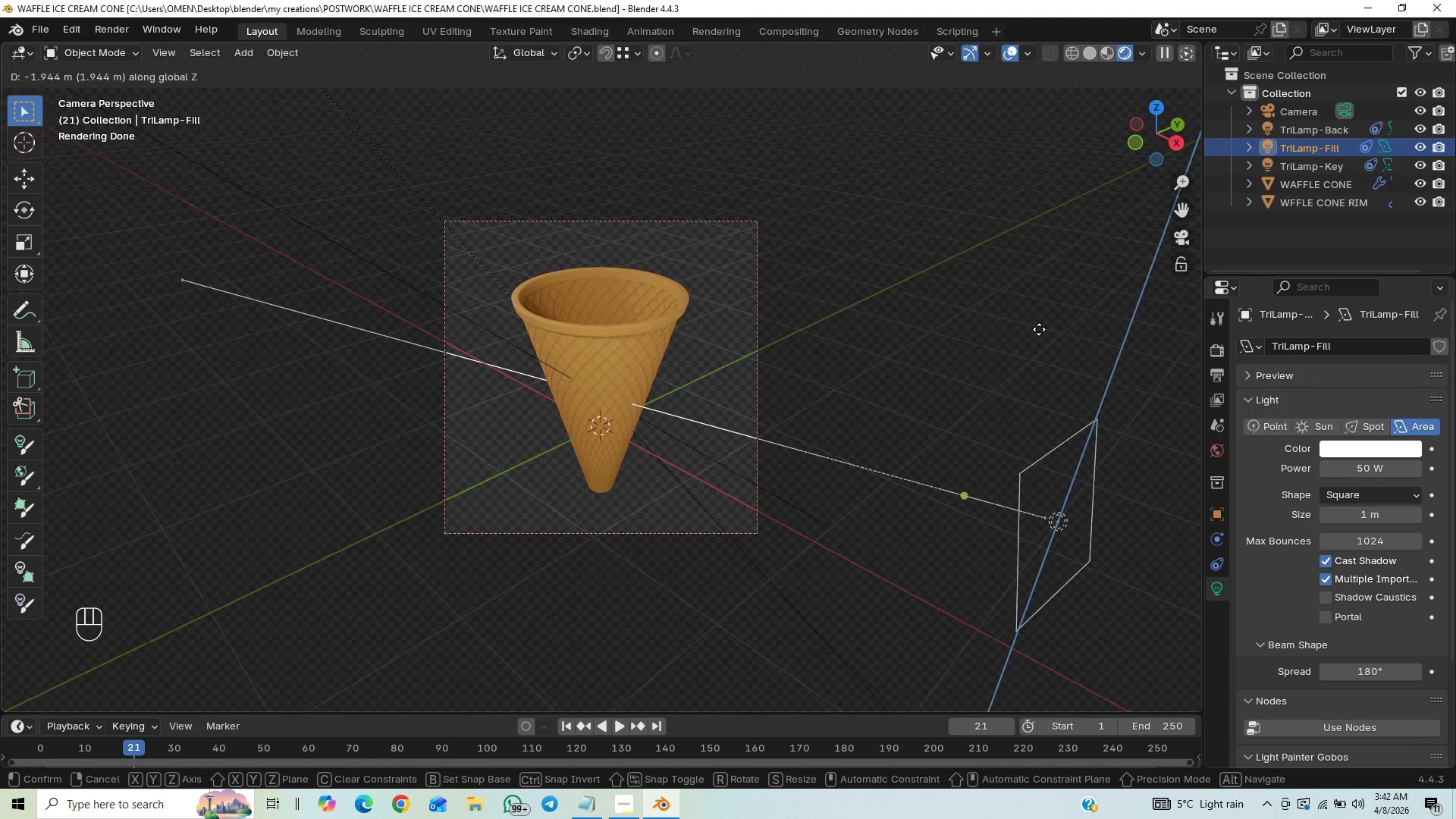 
wait(9.22)
 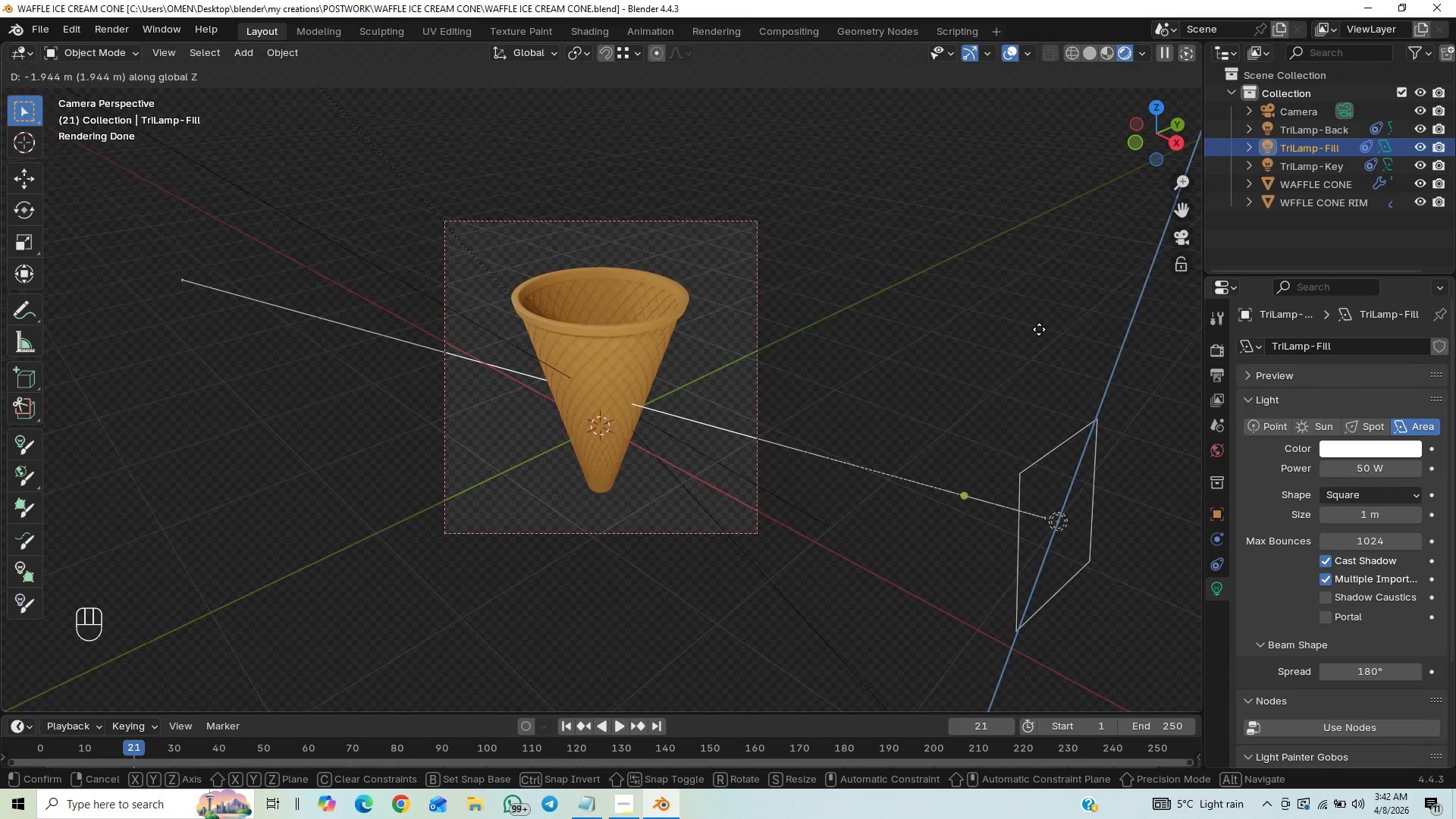 
left_click([1039, 329])
 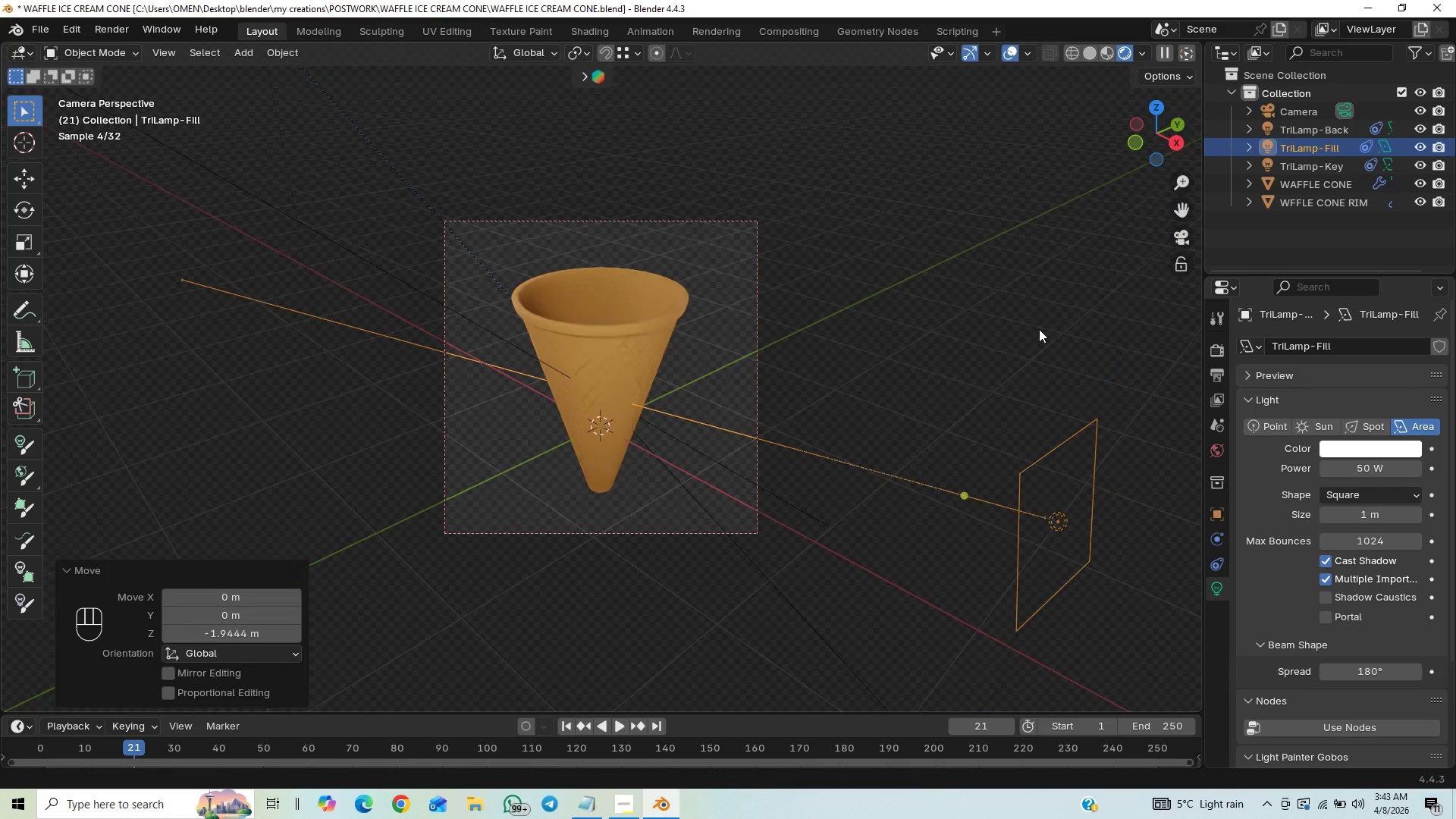 
key(S)
 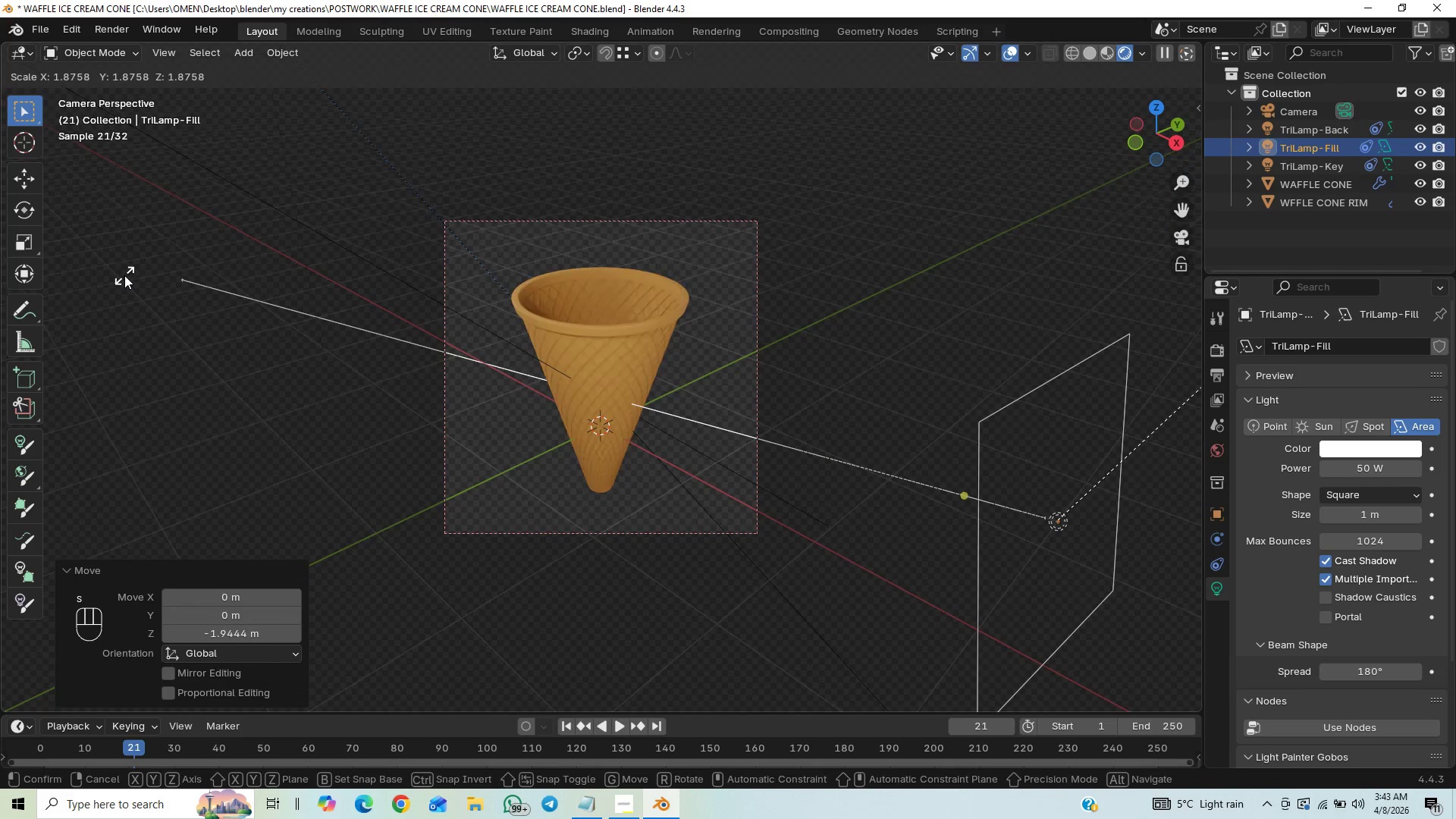 
left_click([124, 275])
 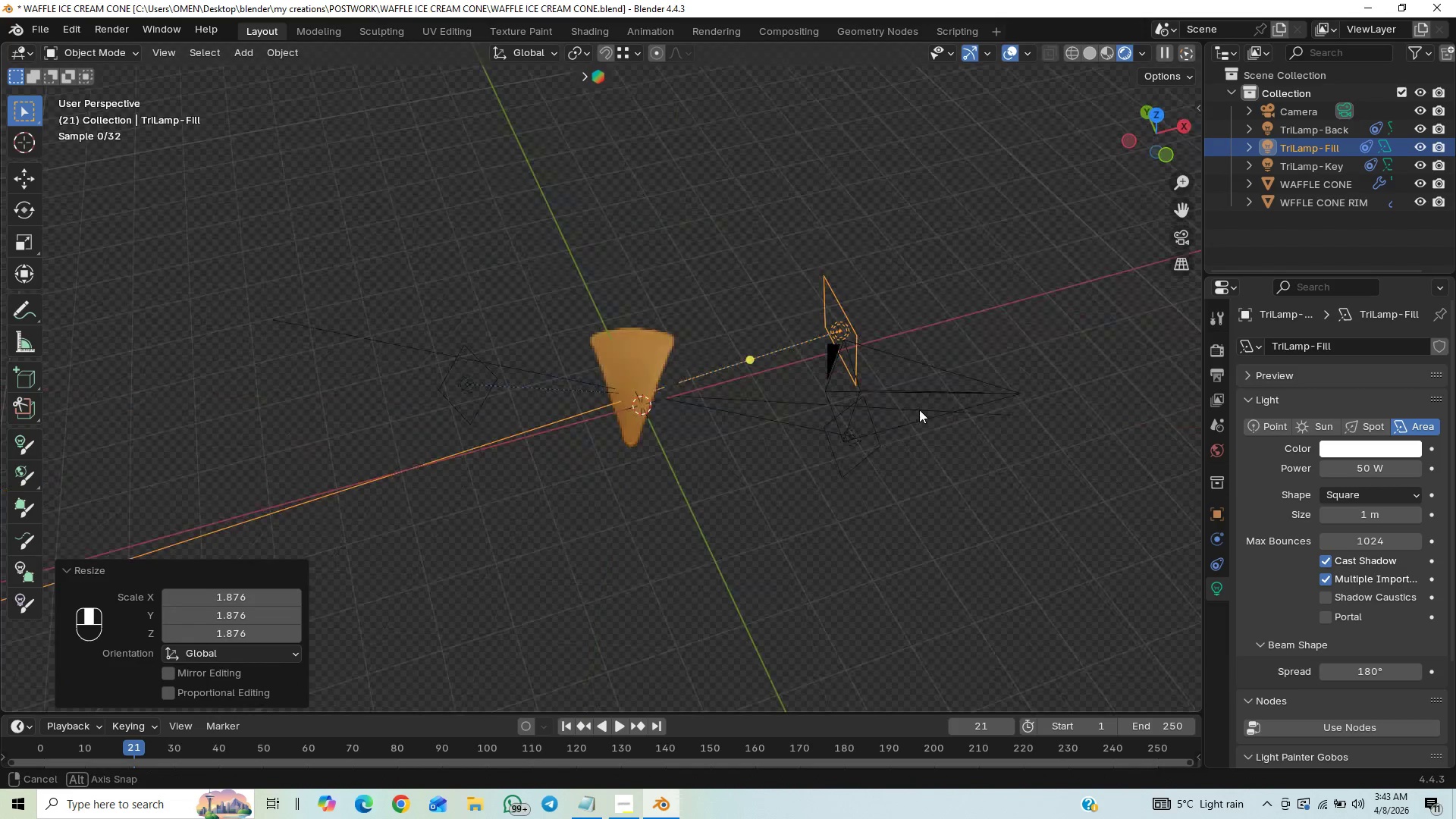 
wait(8.98)
 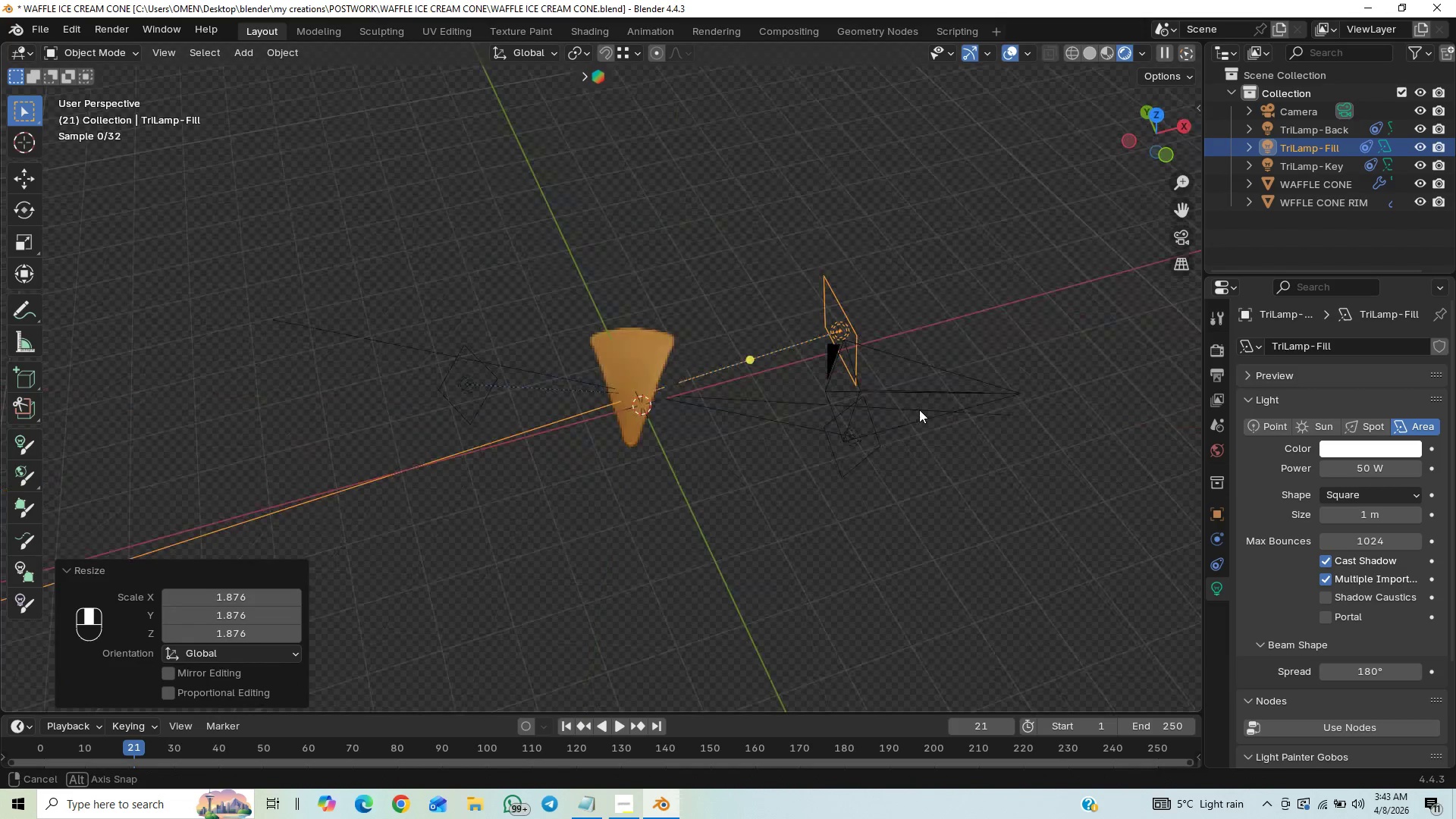 
left_click([1175, 239])
 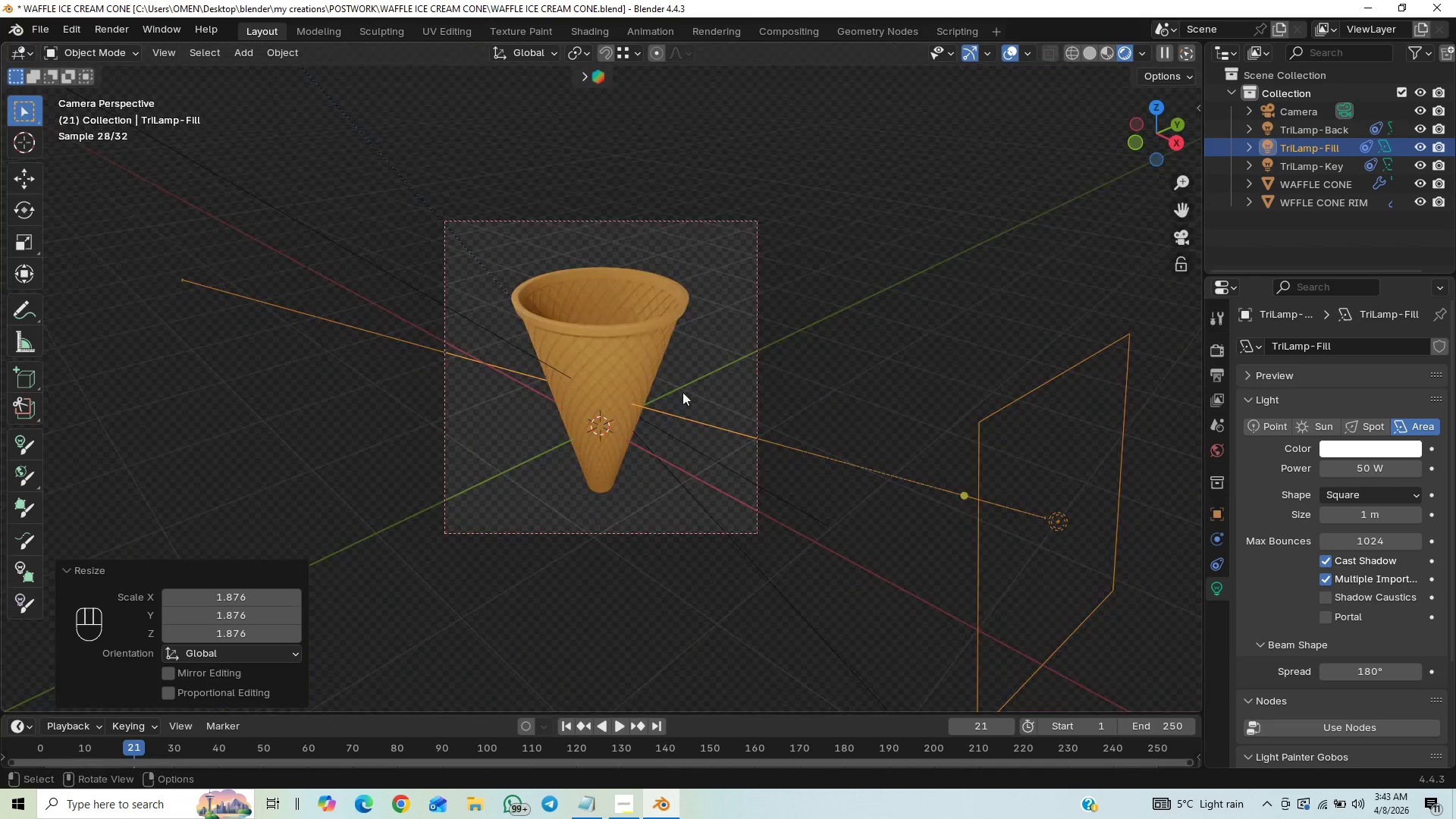 
left_click([650, 372])
 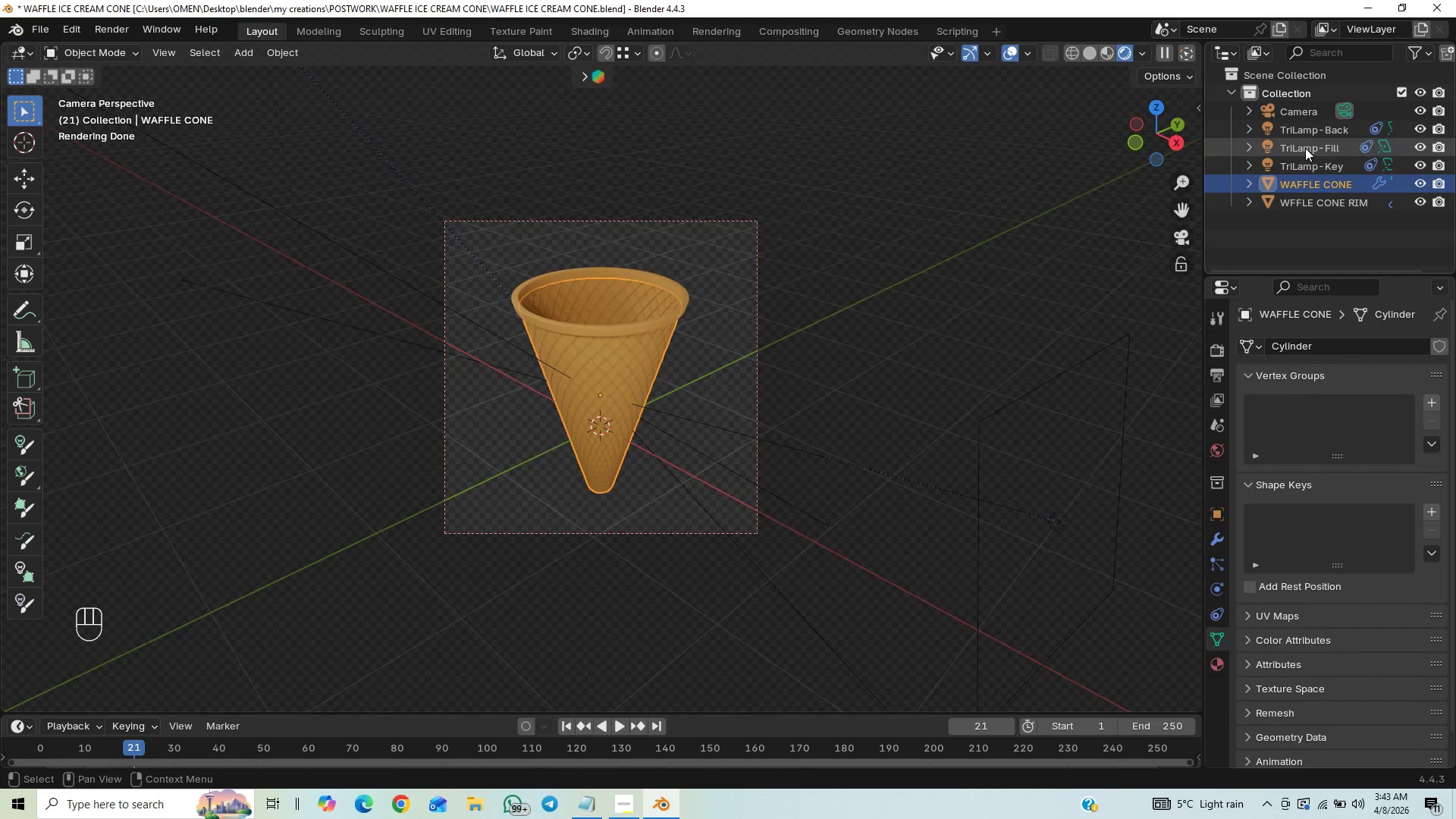 
hold_key(key=ShiftLeft, duration=1.5)
 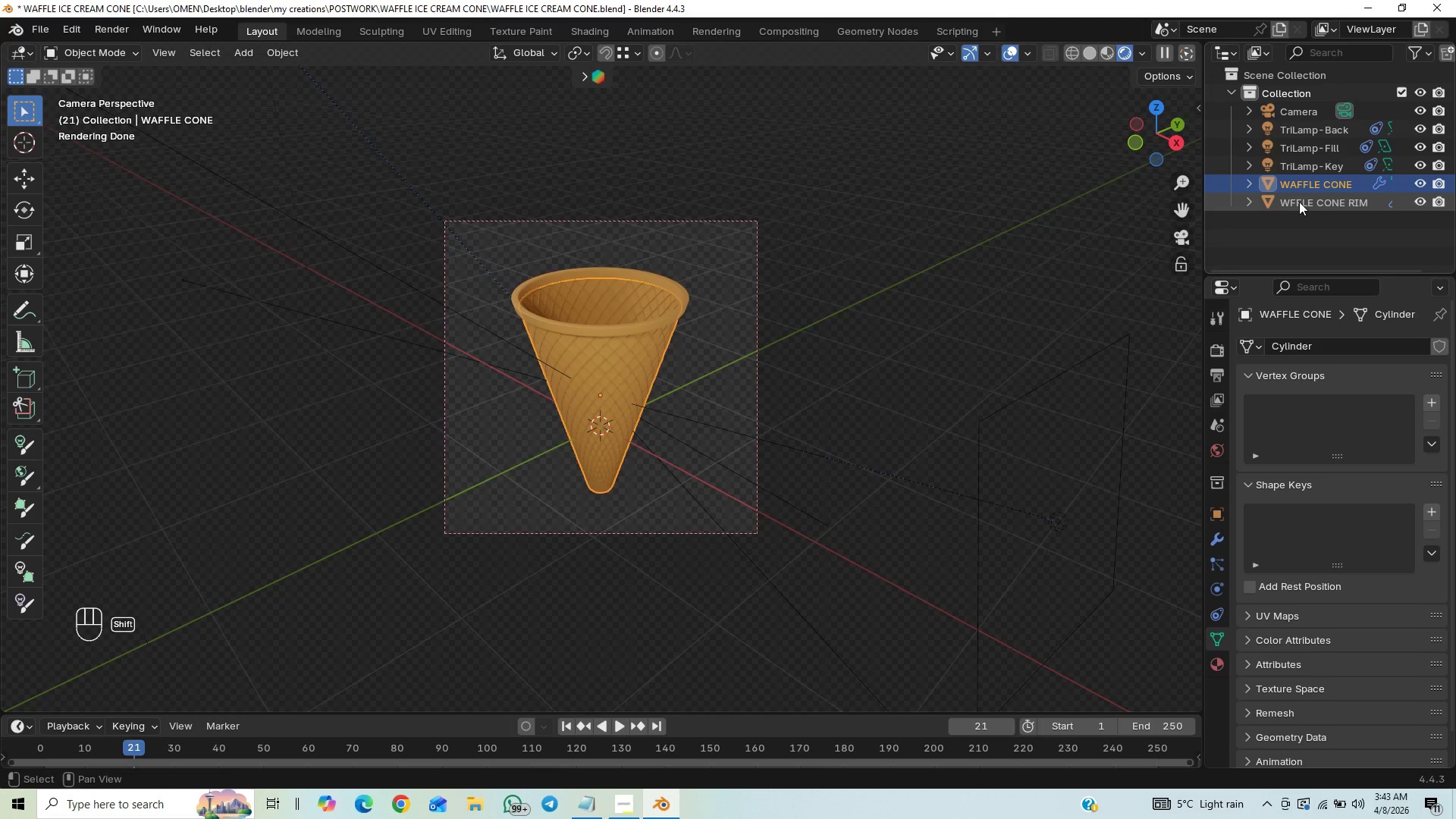 
hold_key(key=ShiftLeft, duration=1.52)
left_click([1299, 202])
 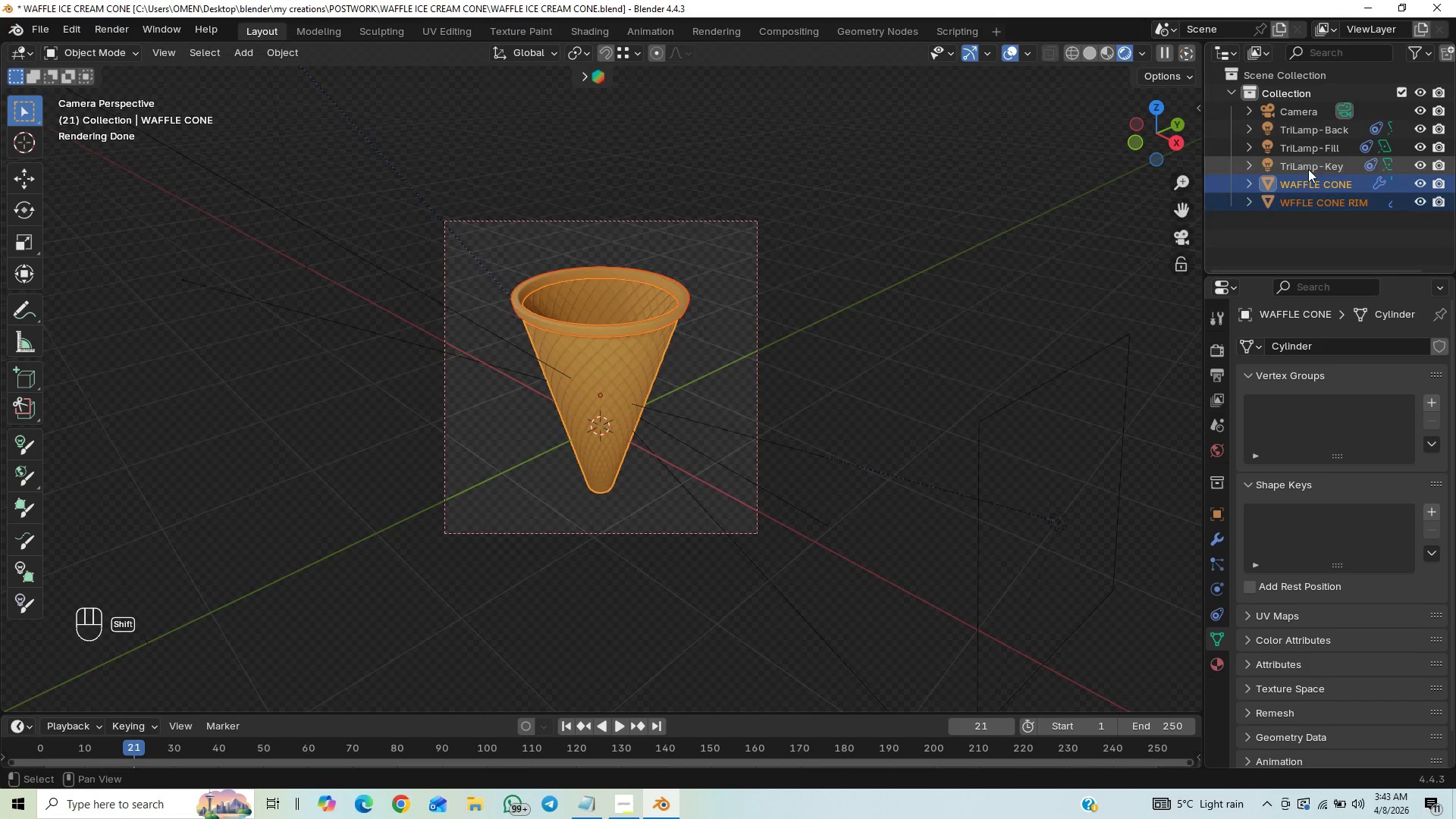 
hold_key(key=ShiftLeft, duration=1.52)
left_click([1301, 110])
 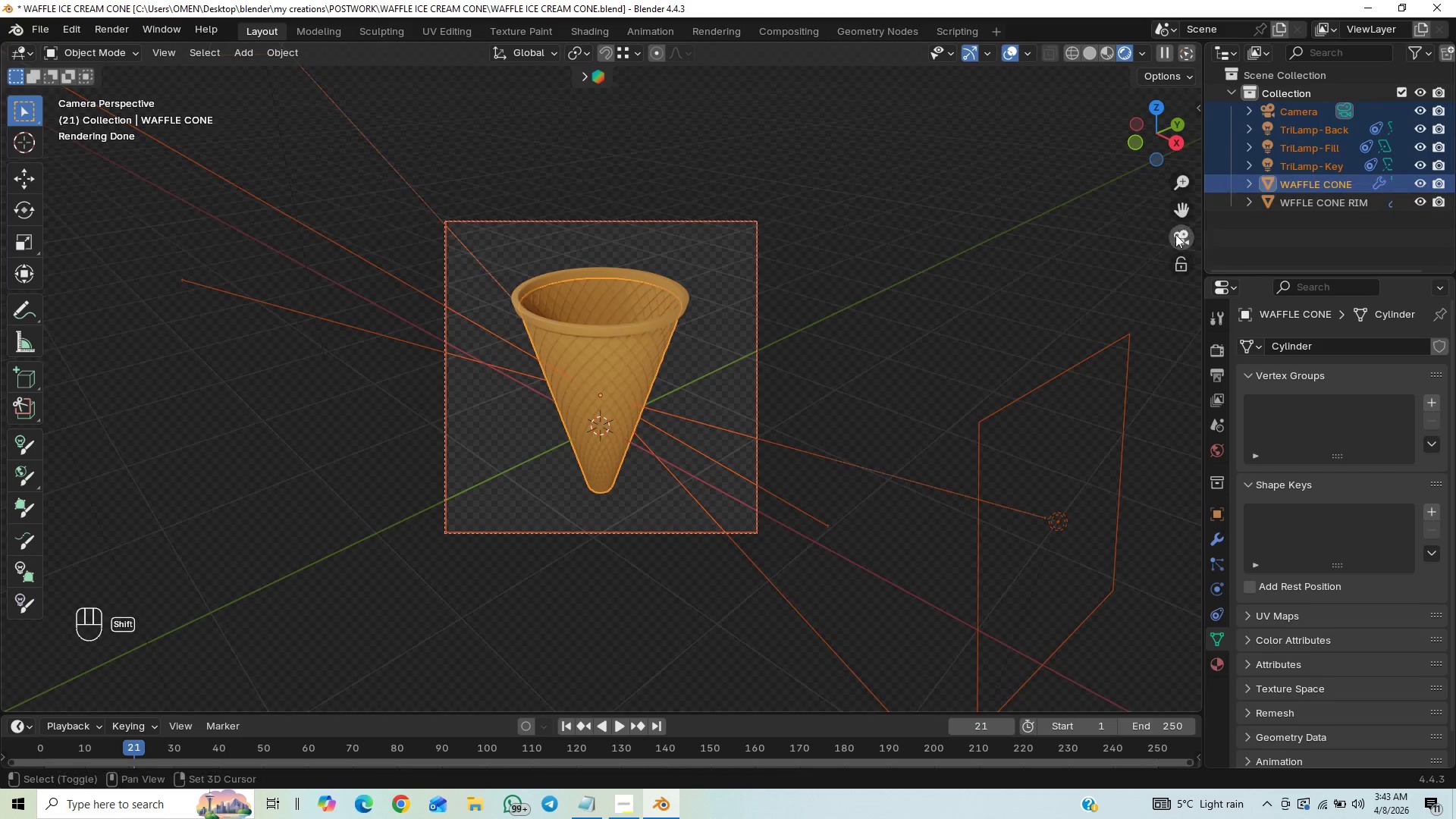 
key(Shift+ShiftLeft)
 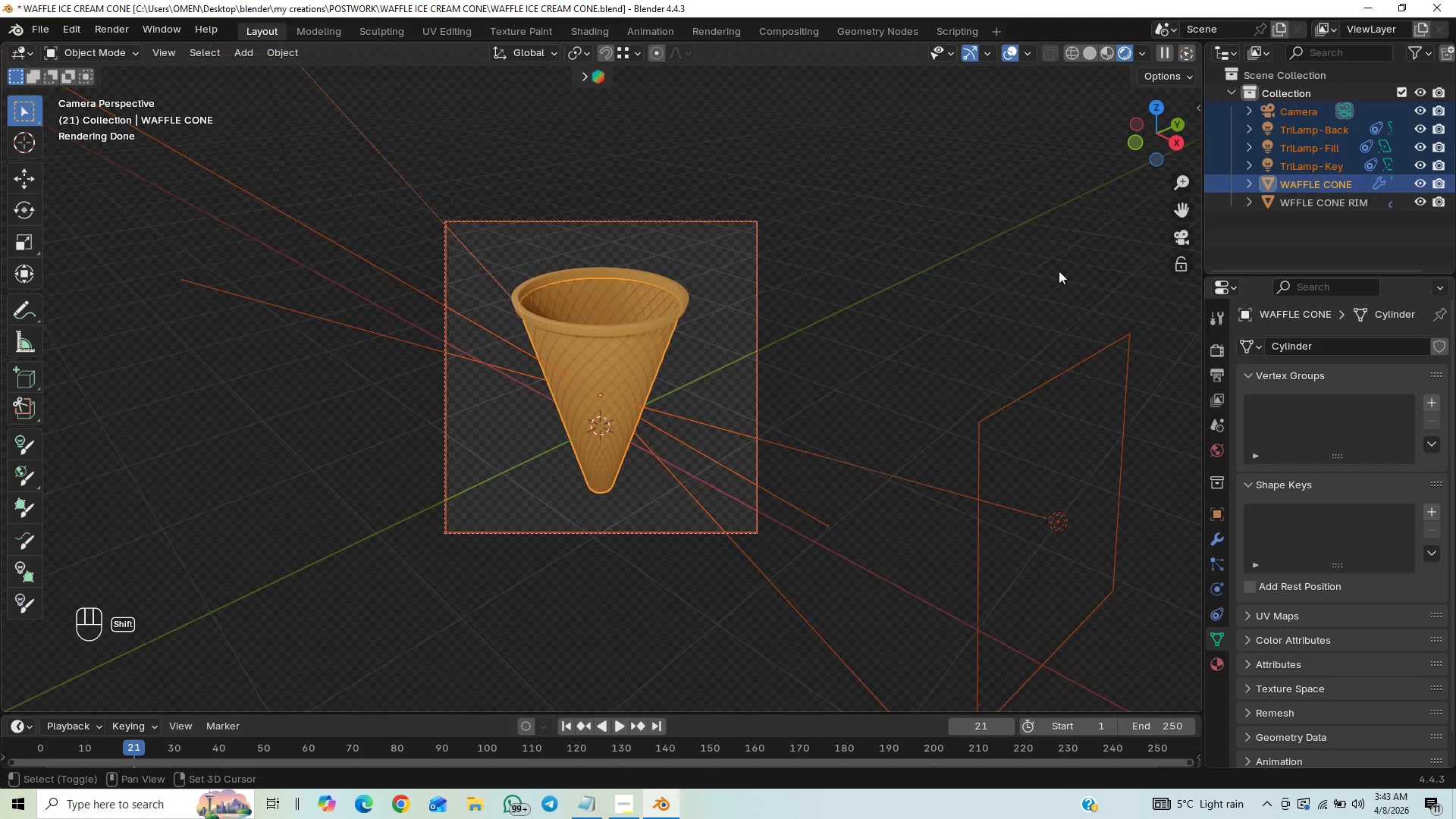 
key(Shift+ShiftLeft)
 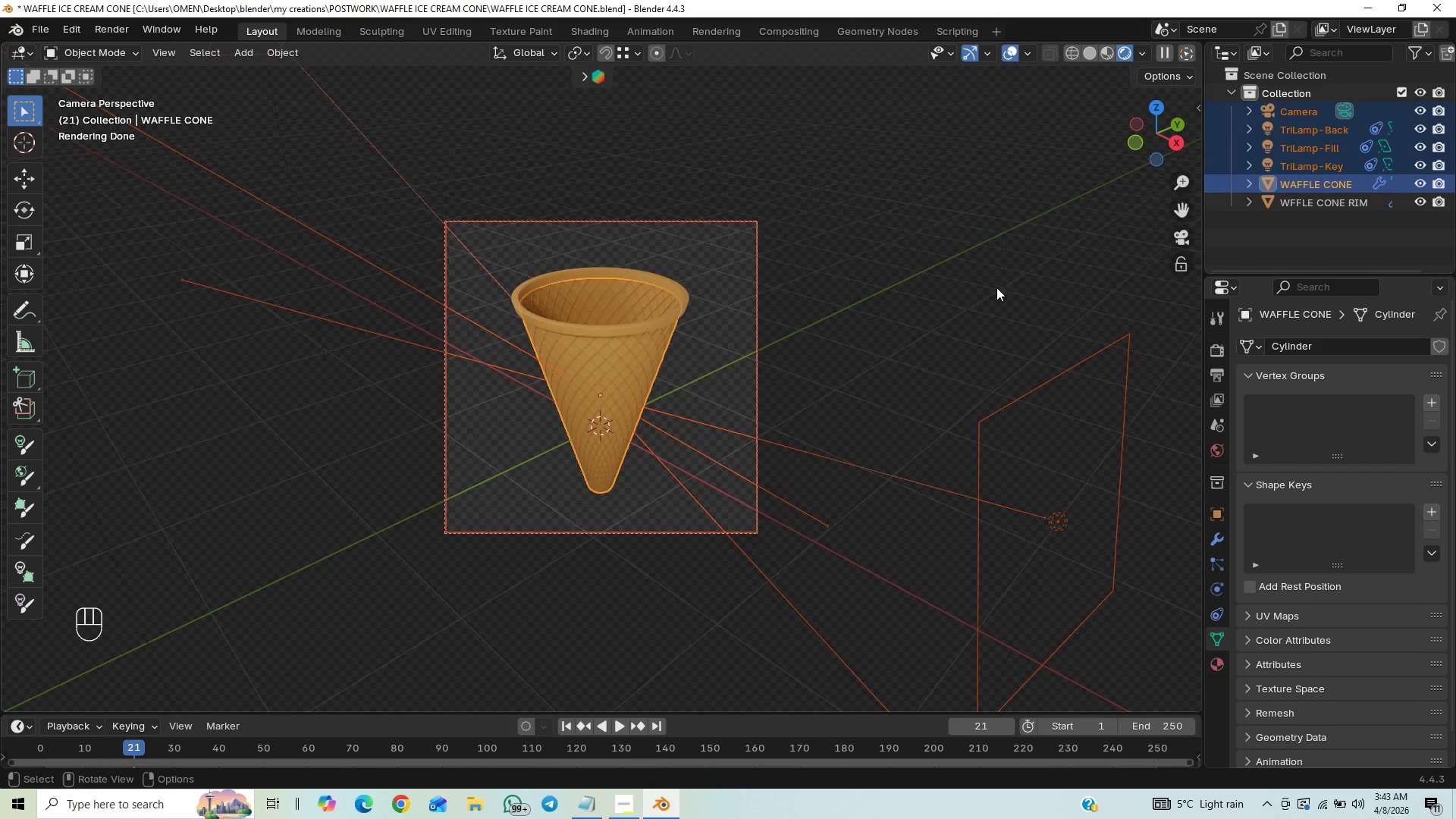 
key(Shift+ShiftLeft)
 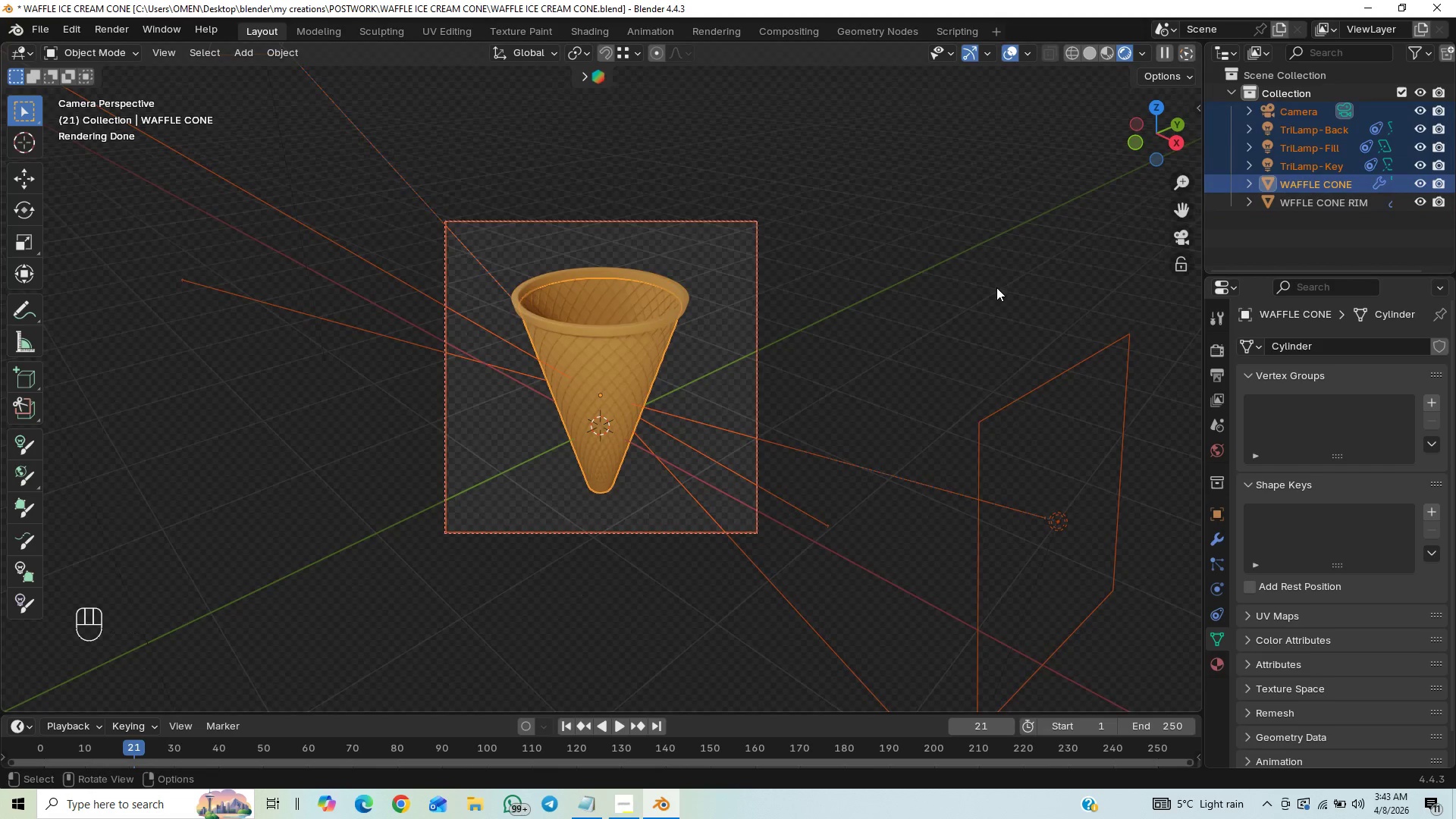 
key(Shift+ShiftLeft)
 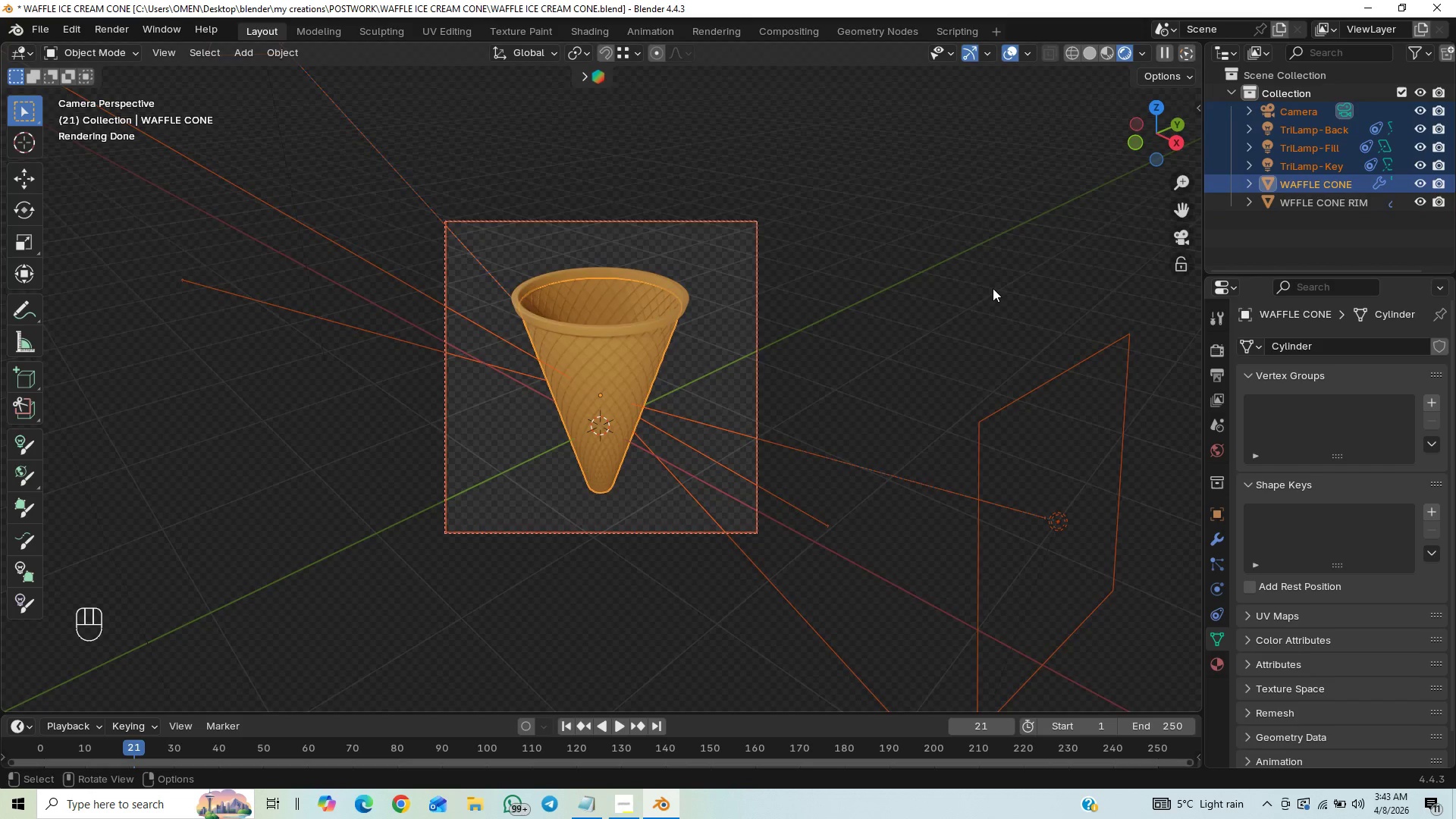 
key(Control+Z)
 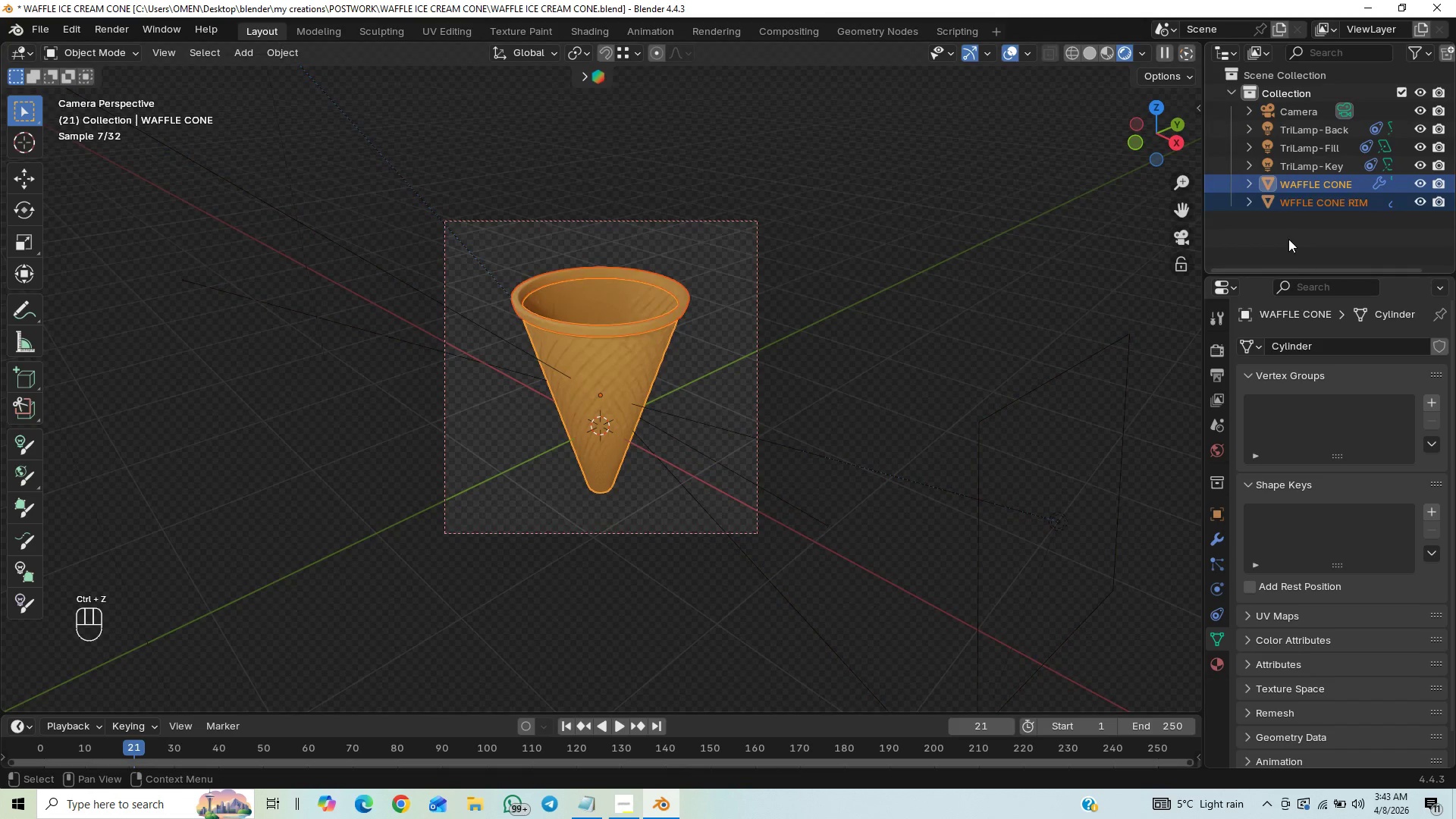 
hold_key(key=ControlLeft, duration=0.92)
left_click([1288, 109])
 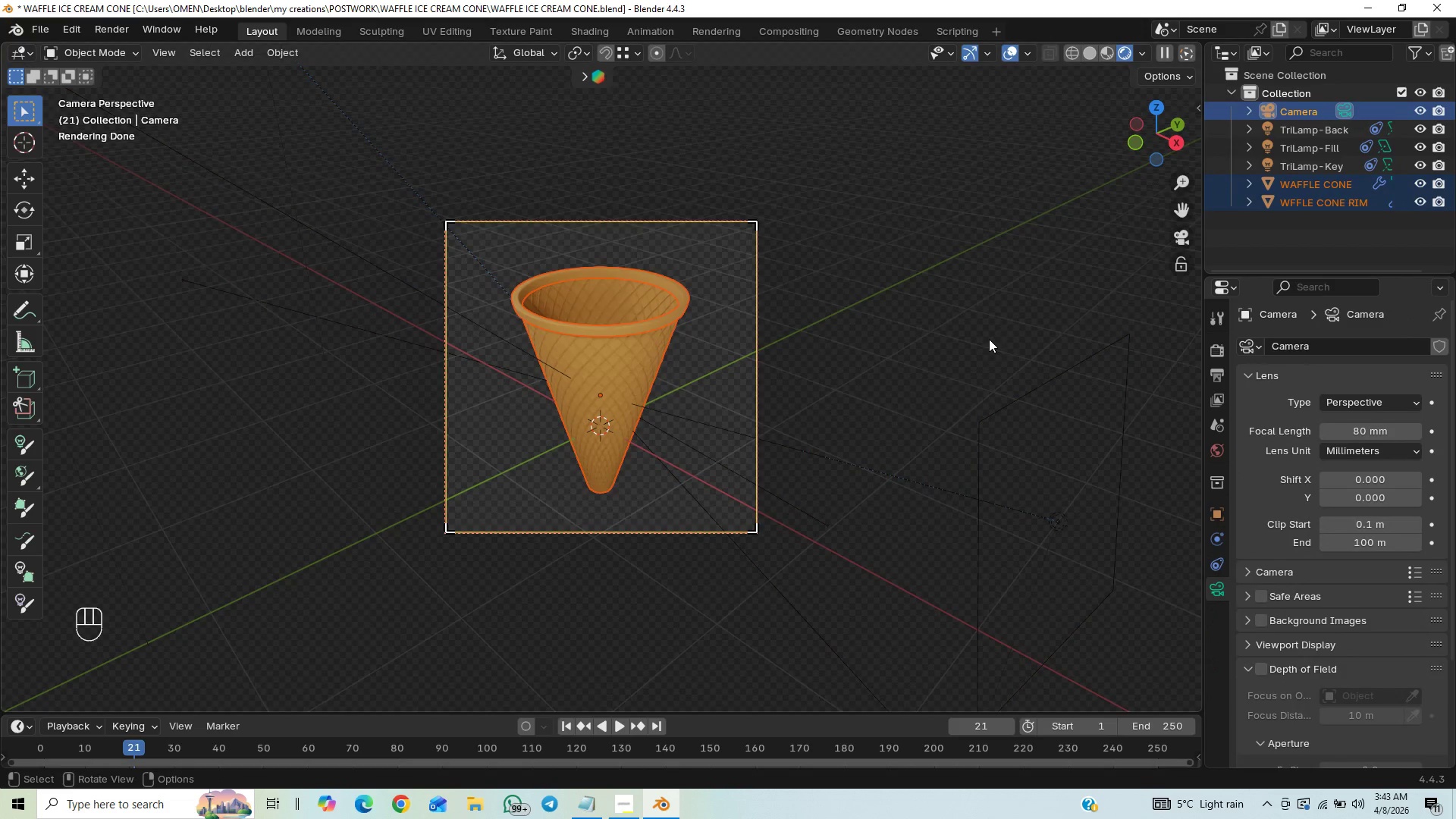 
type(gz)
 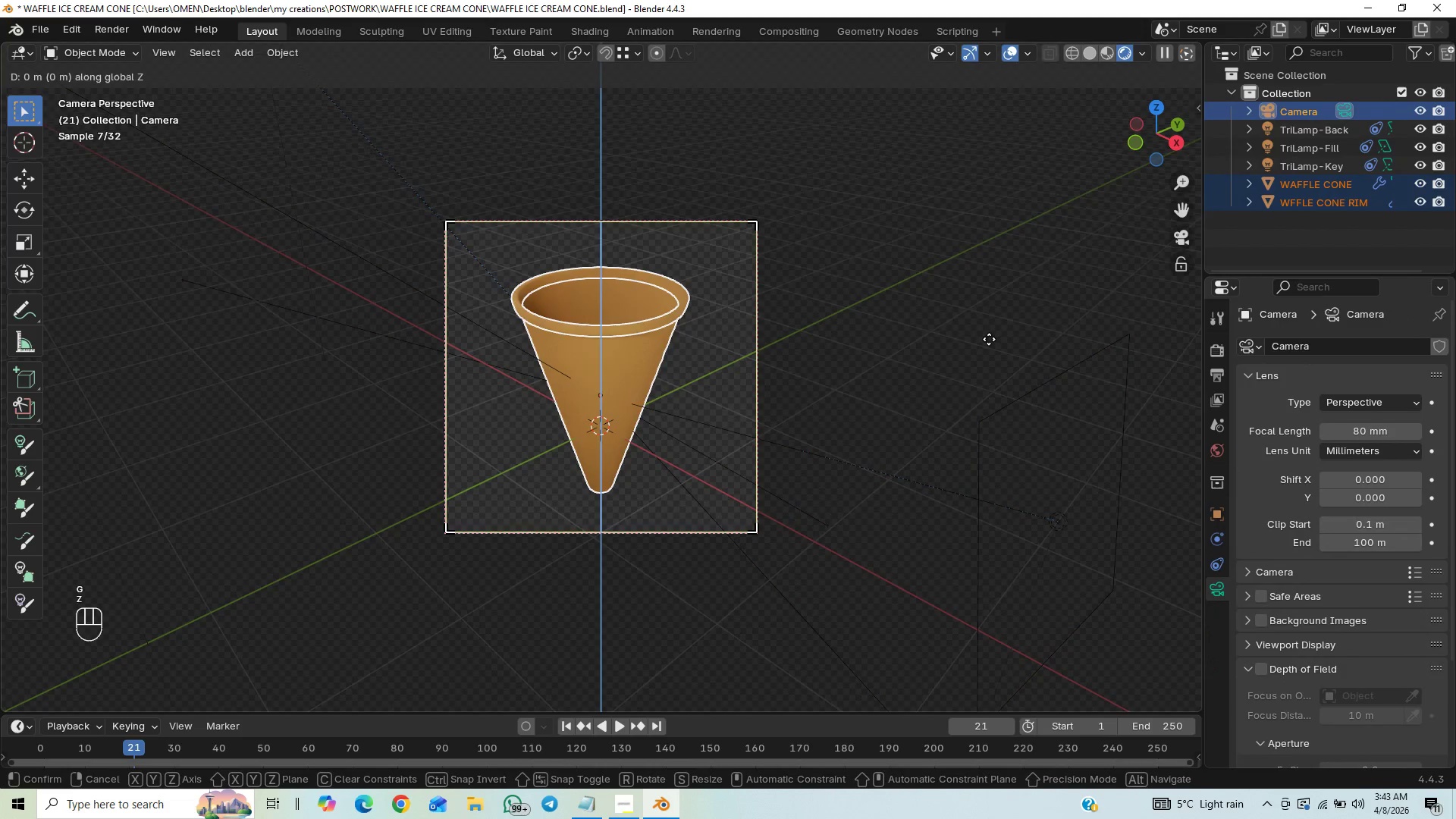 
hold_key(key=ShiftLeft, duration=1.5)
 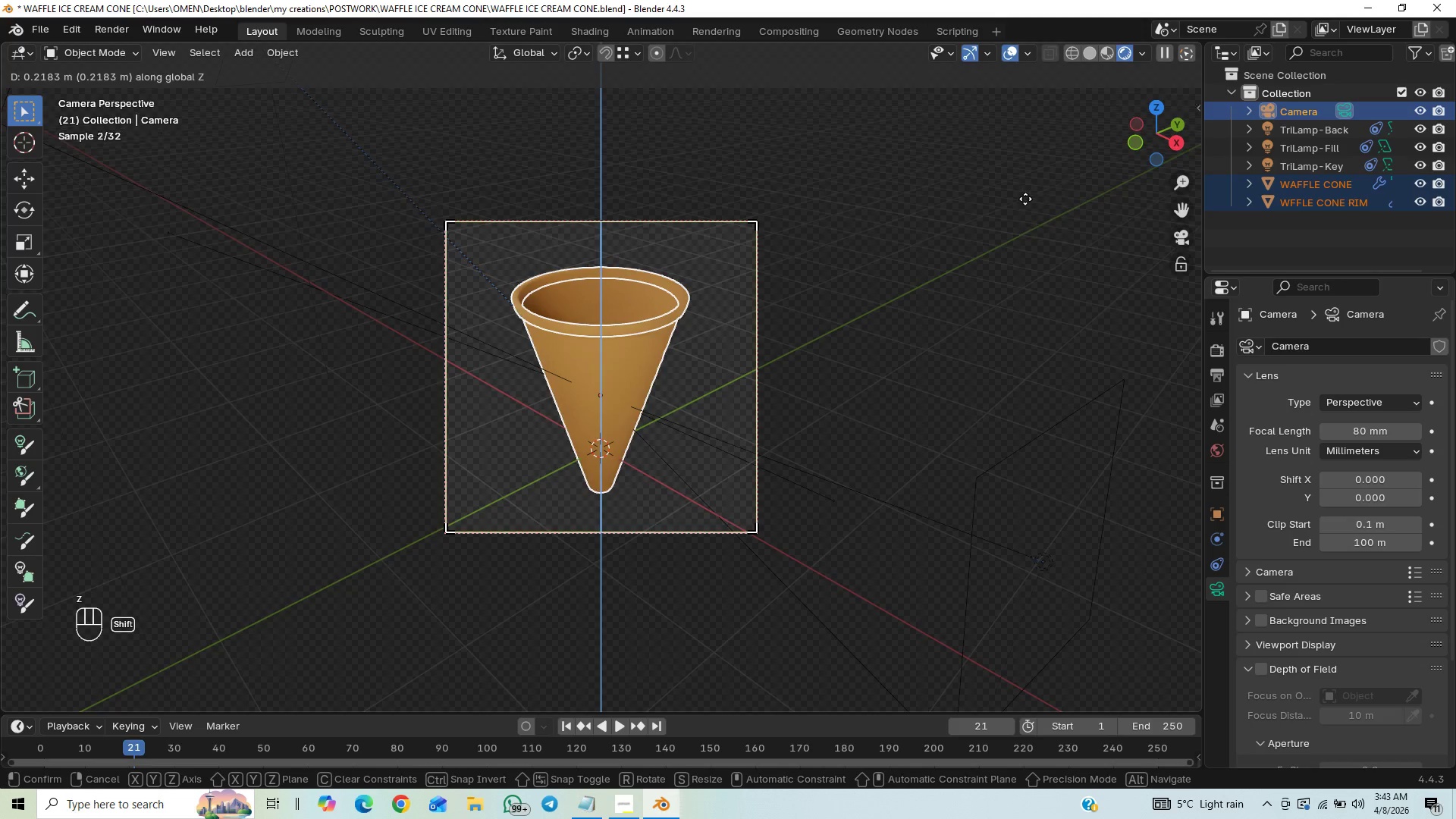 
hold_key(key=ShiftLeft, duration=1.51)
 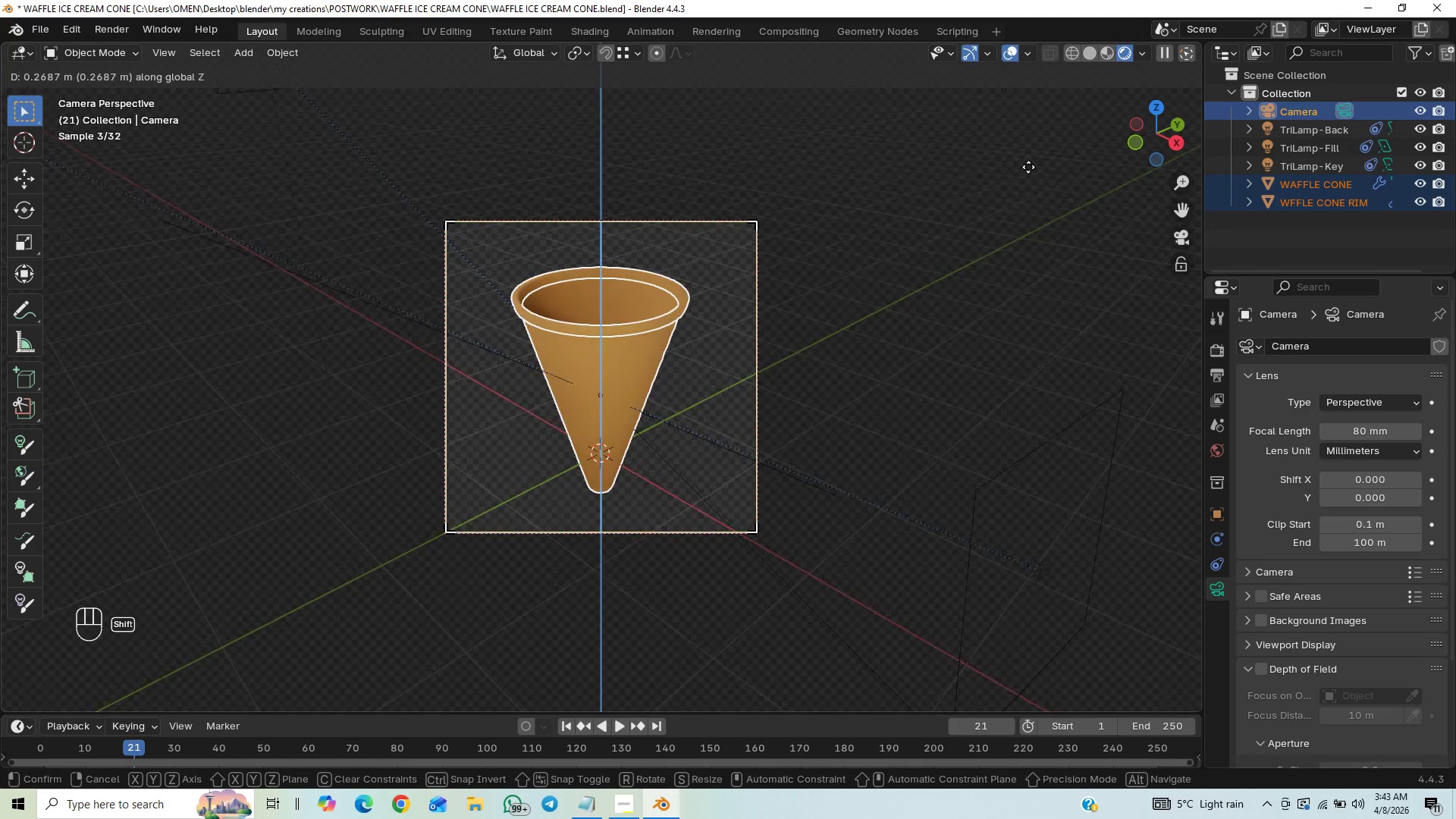 
hold_key(key=ShiftLeft, duration=1.52)
 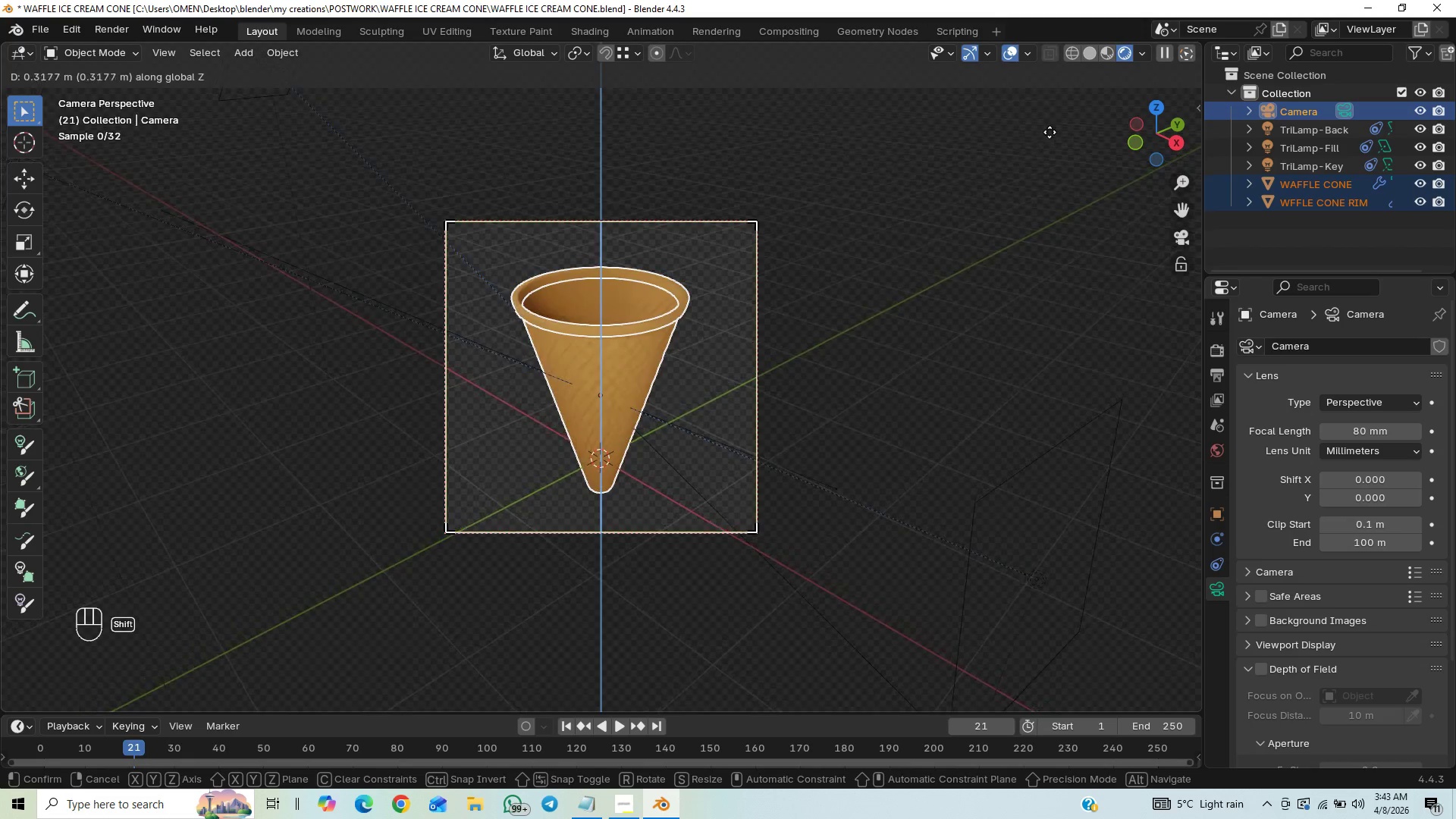 
hold_key(key=ShiftLeft, duration=1.51)
 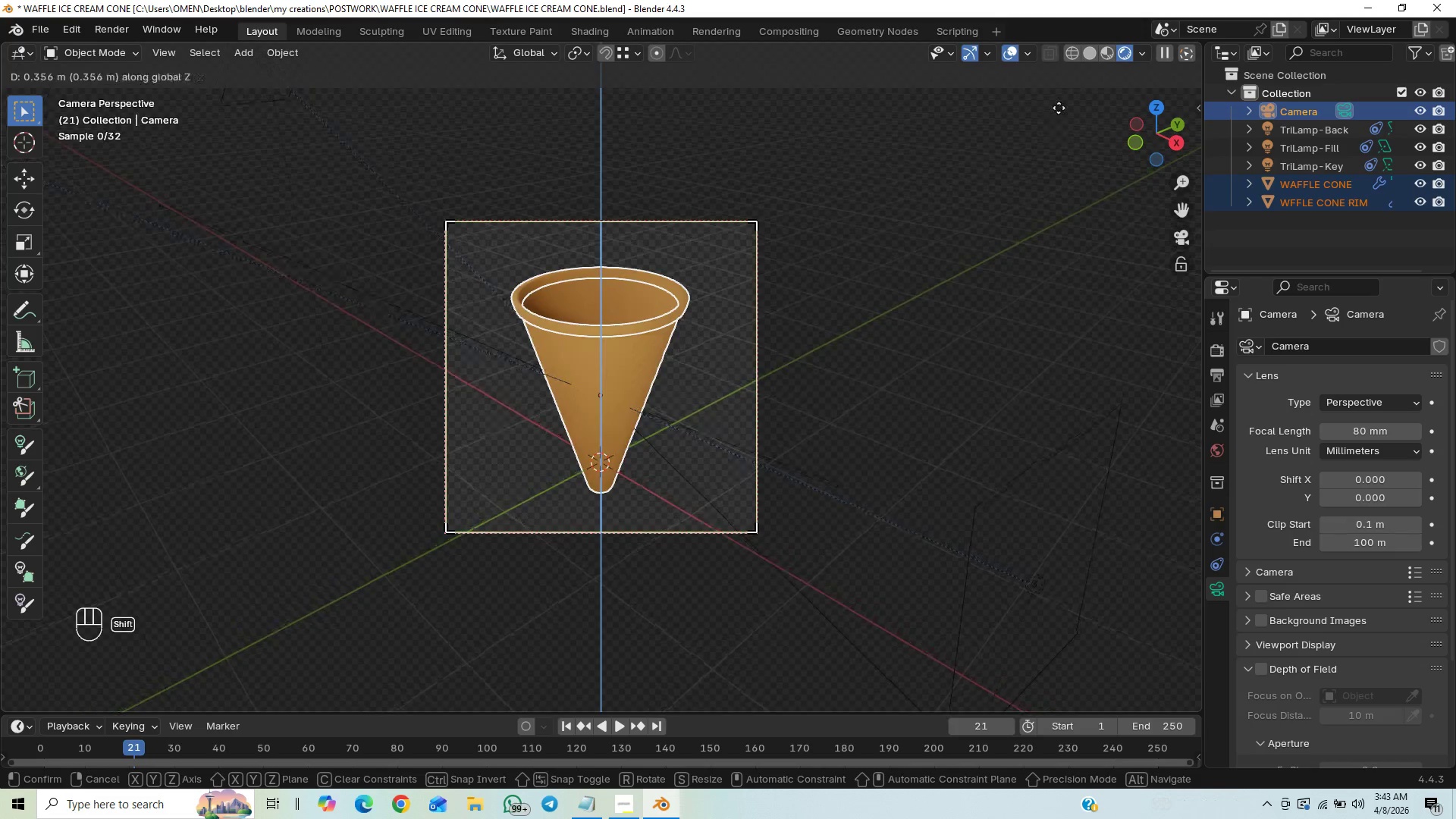 
hold_key(key=ShiftLeft, duration=1.52)
left_click([1060, 102])
 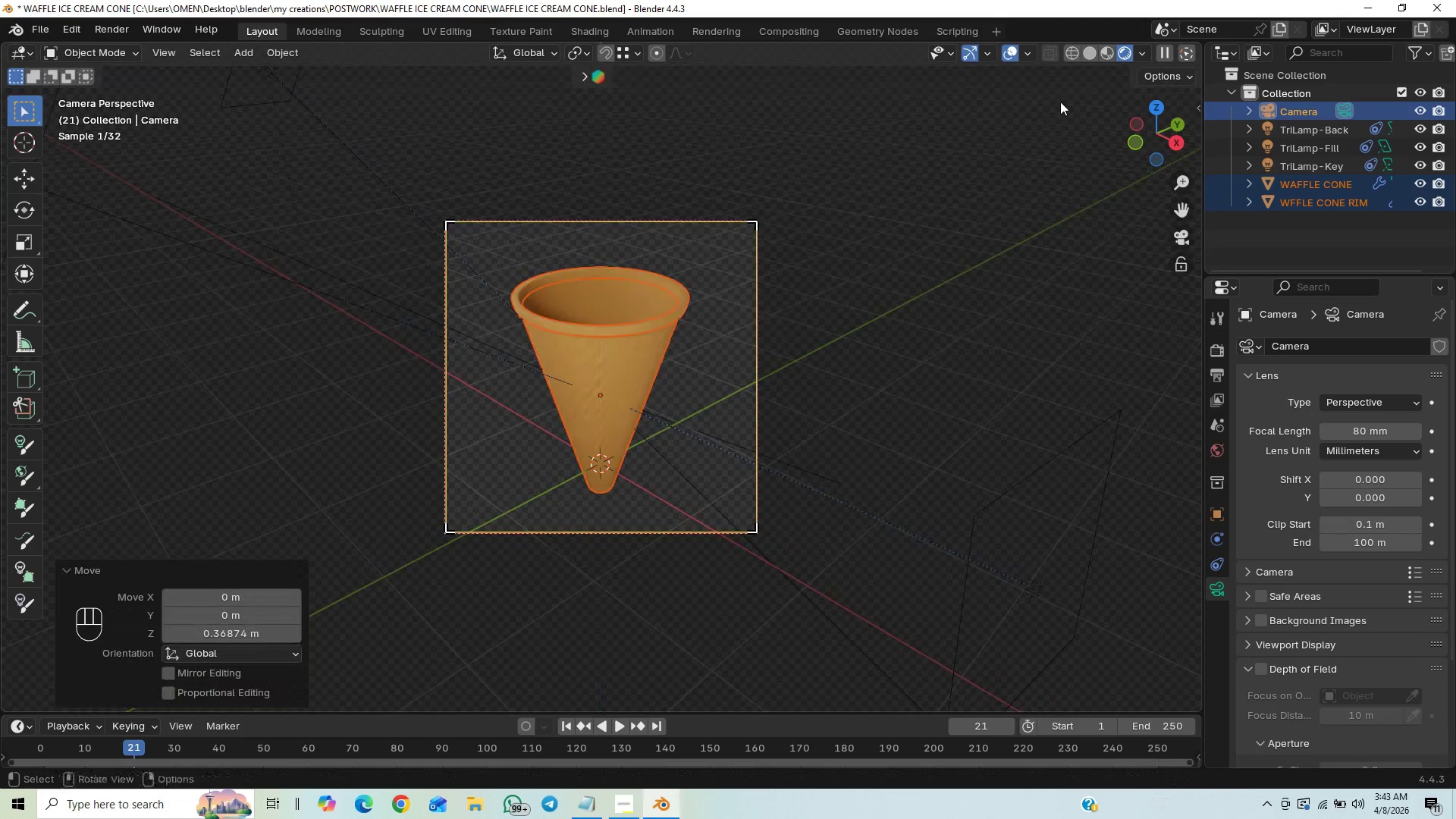 
key(Shift+ShiftLeft)
 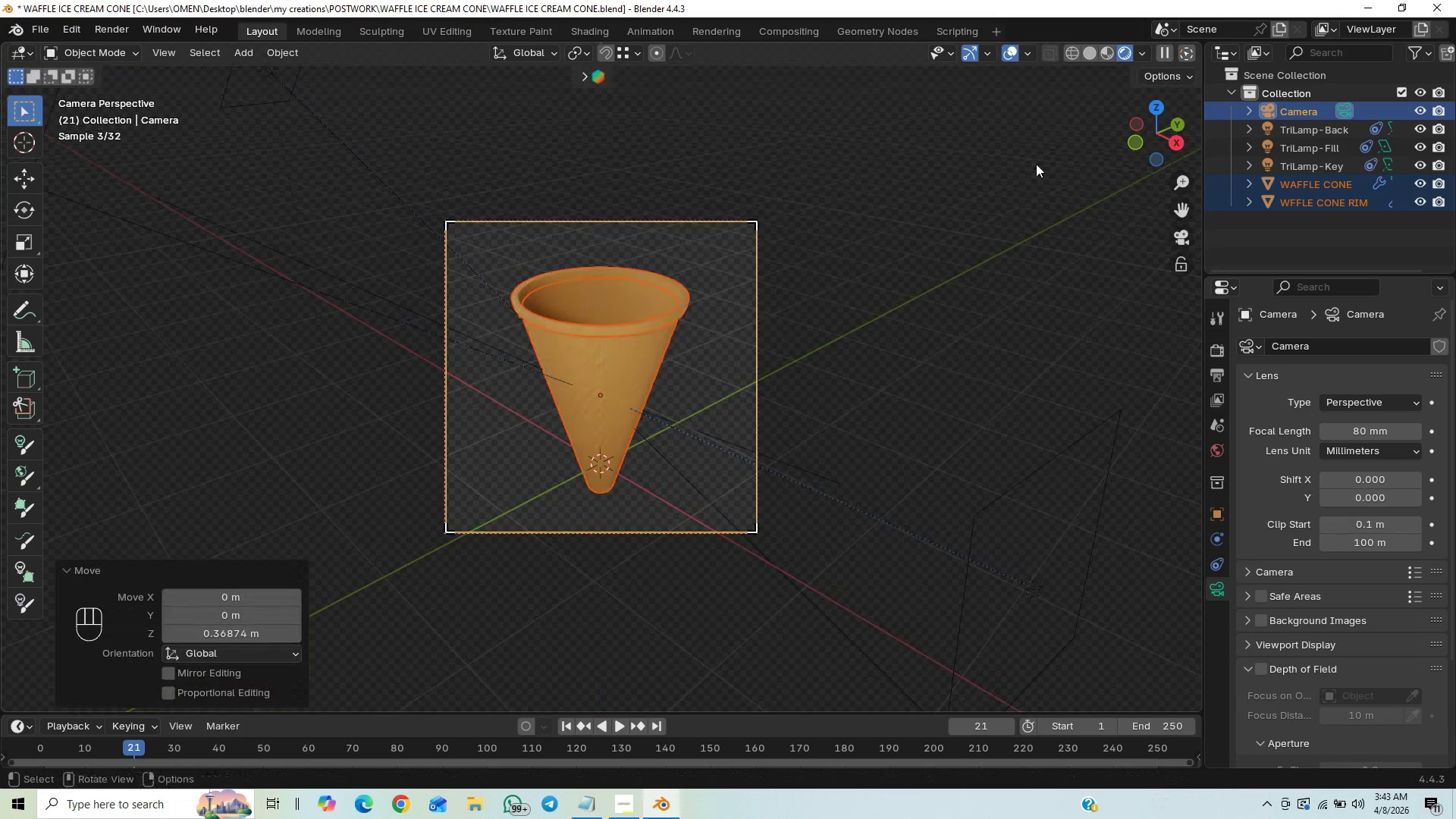 
key(Shift+ShiftLeft)
 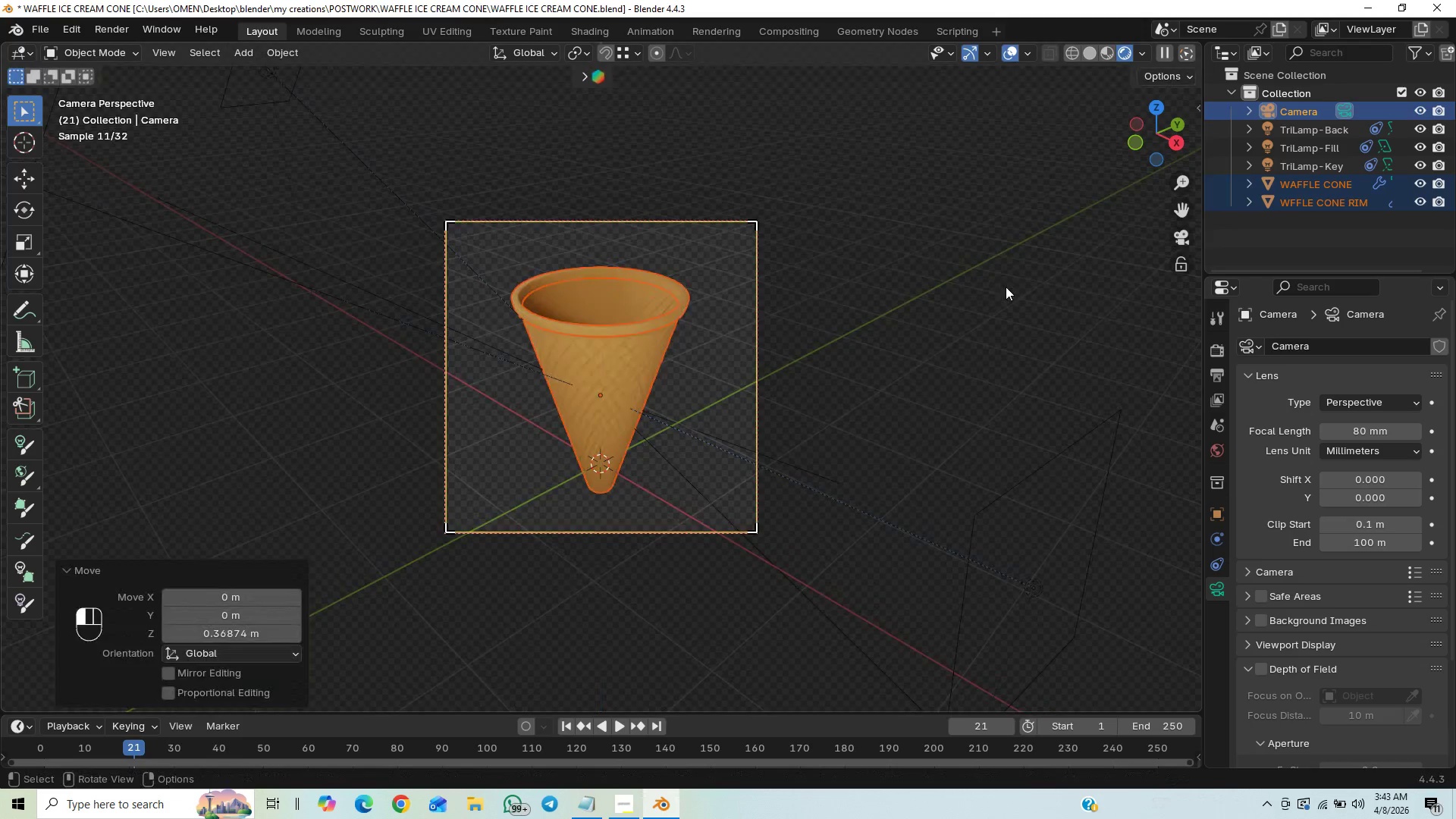 
left_click([1006, 287])
 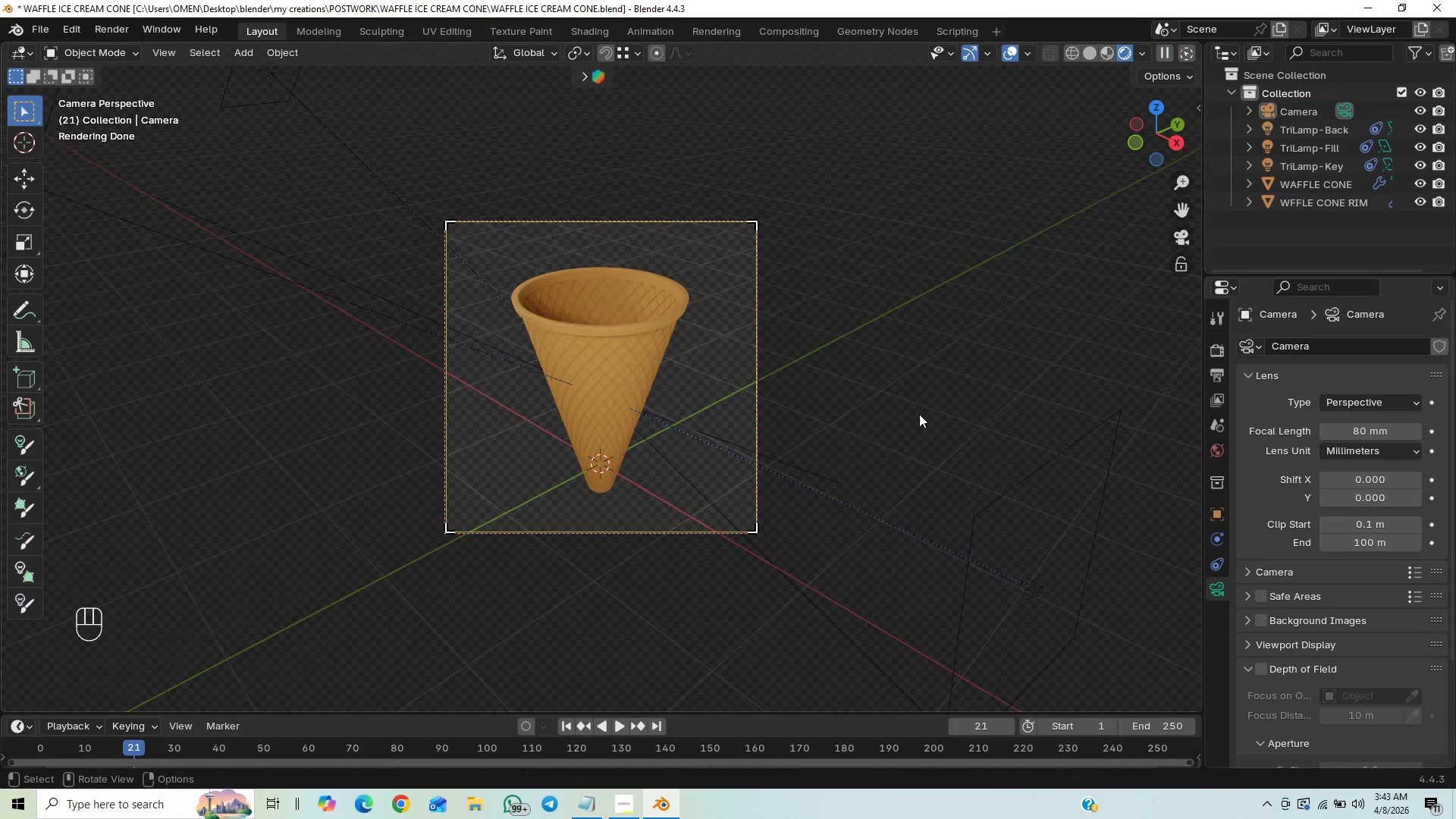 
key(Control+S)
 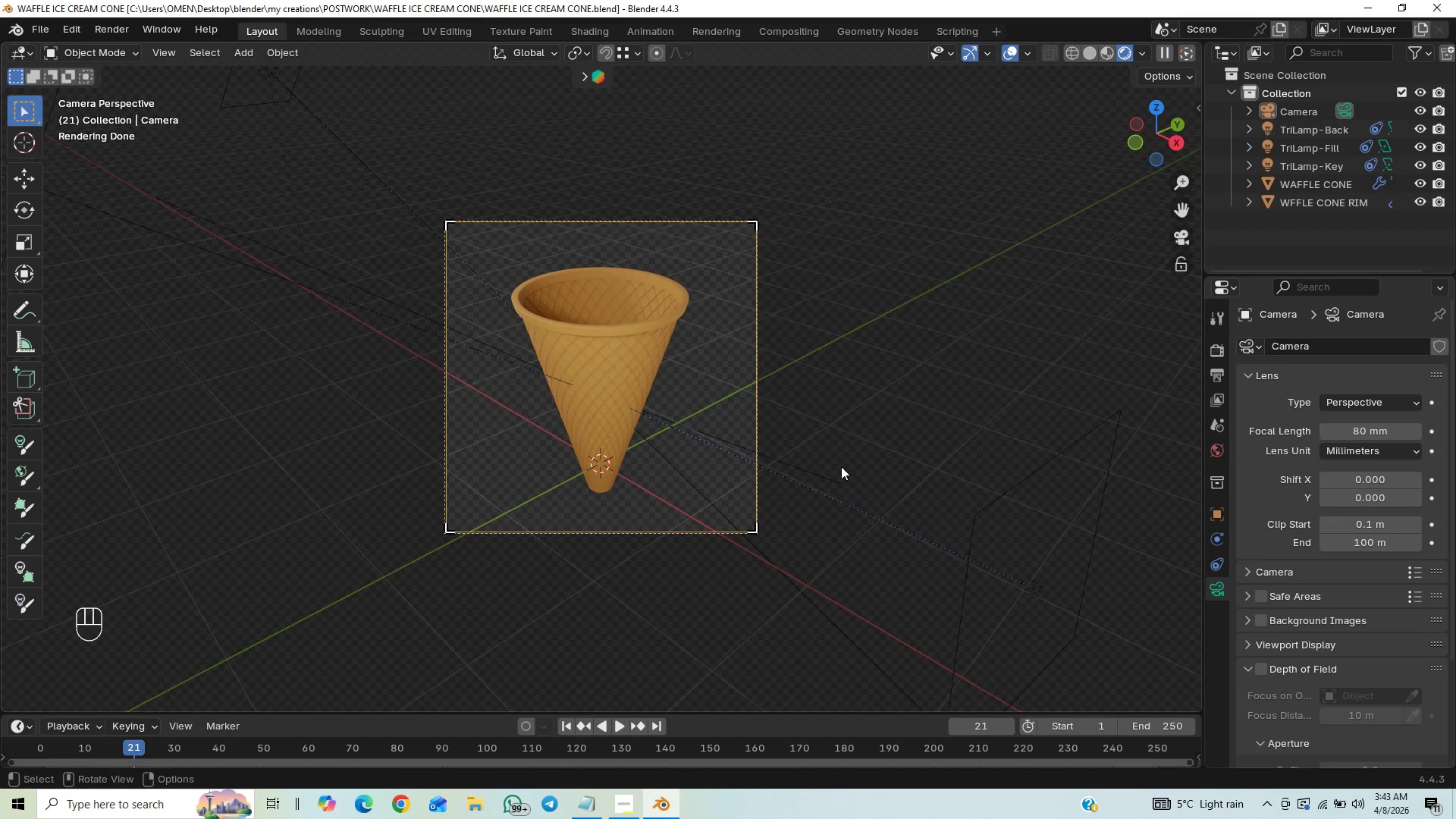 
wait(7.39)
 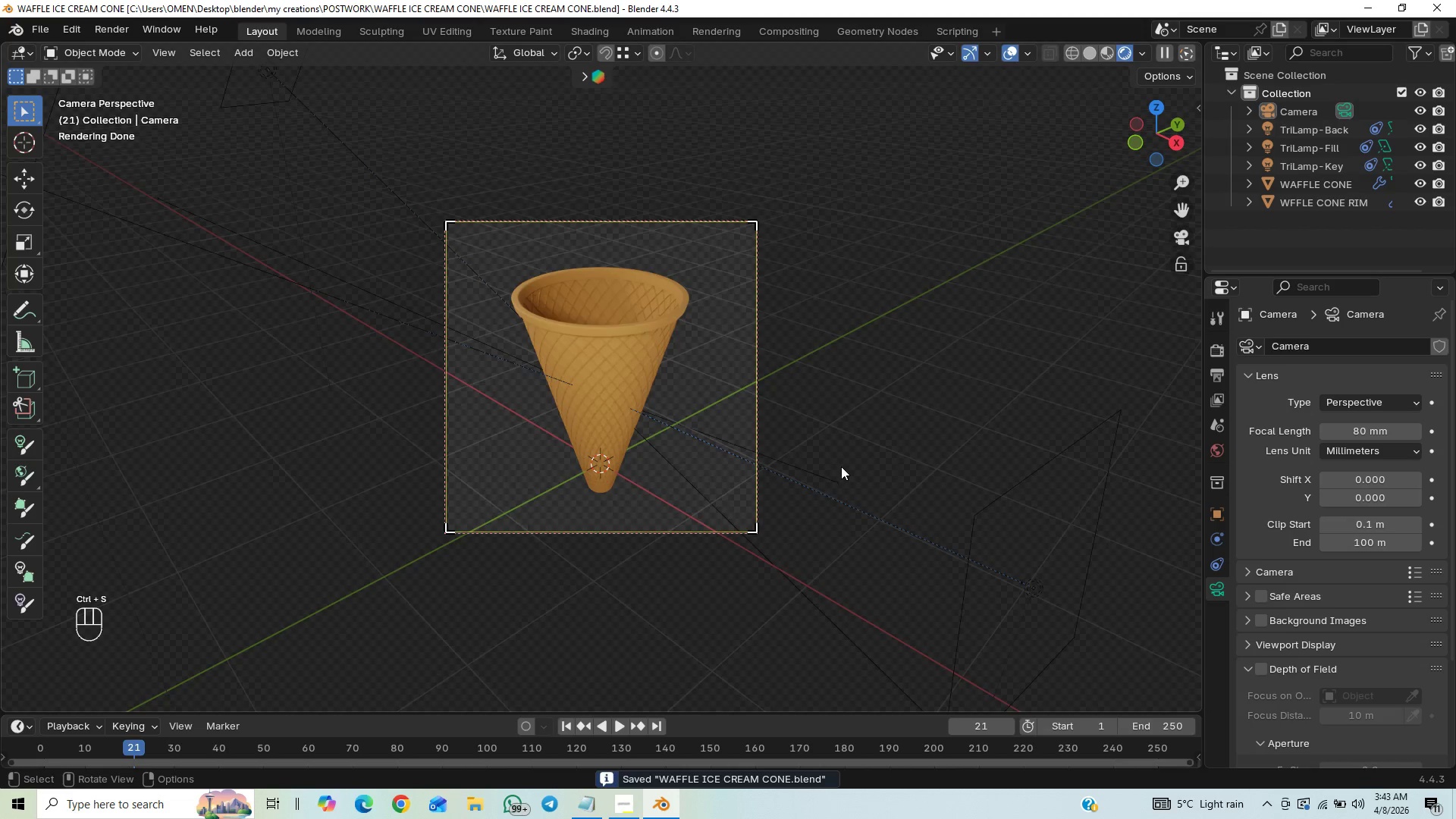 
key(Shift+ShiftLeft)
 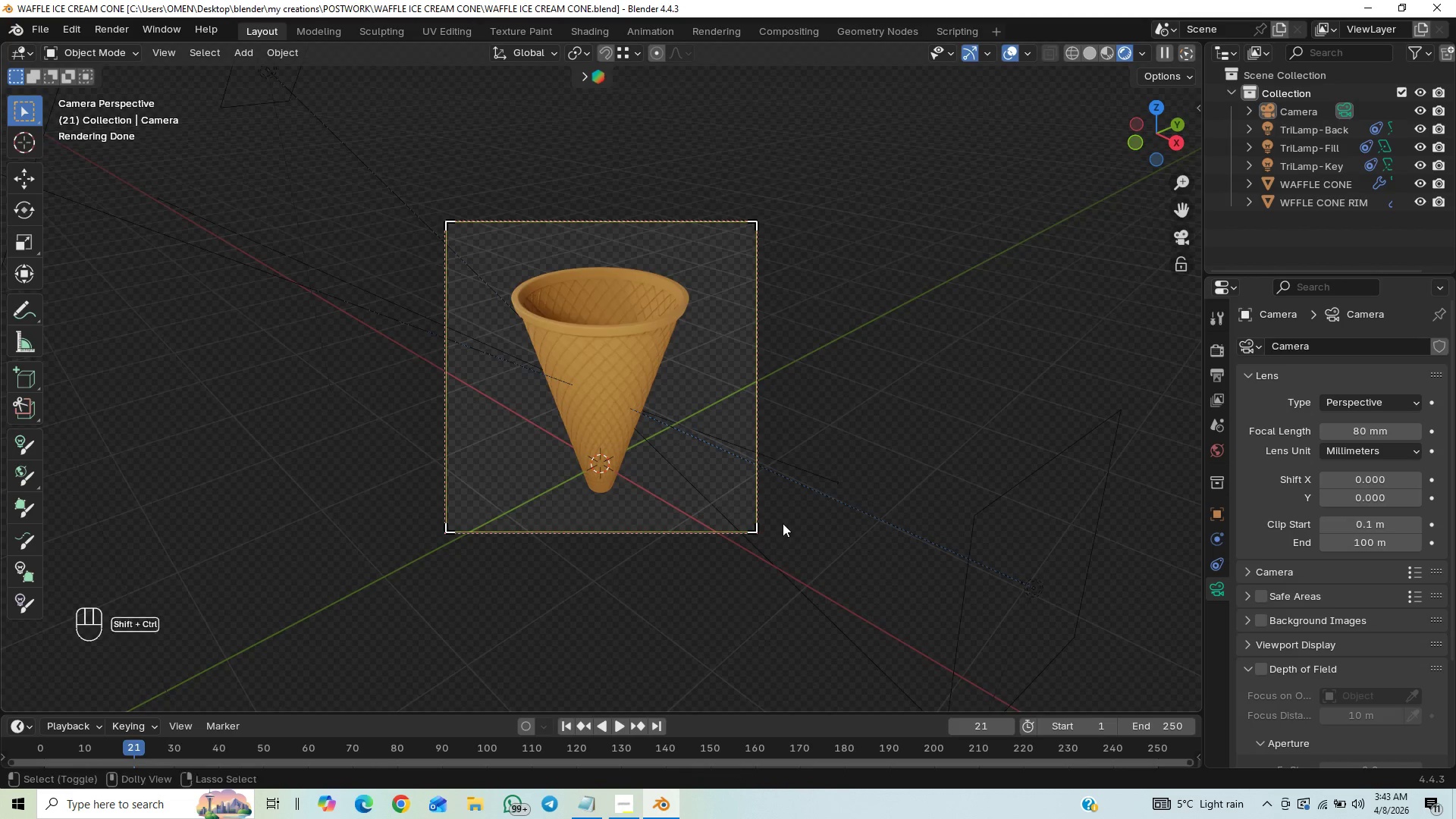 
key(Control+Shift+ControlLeft)
 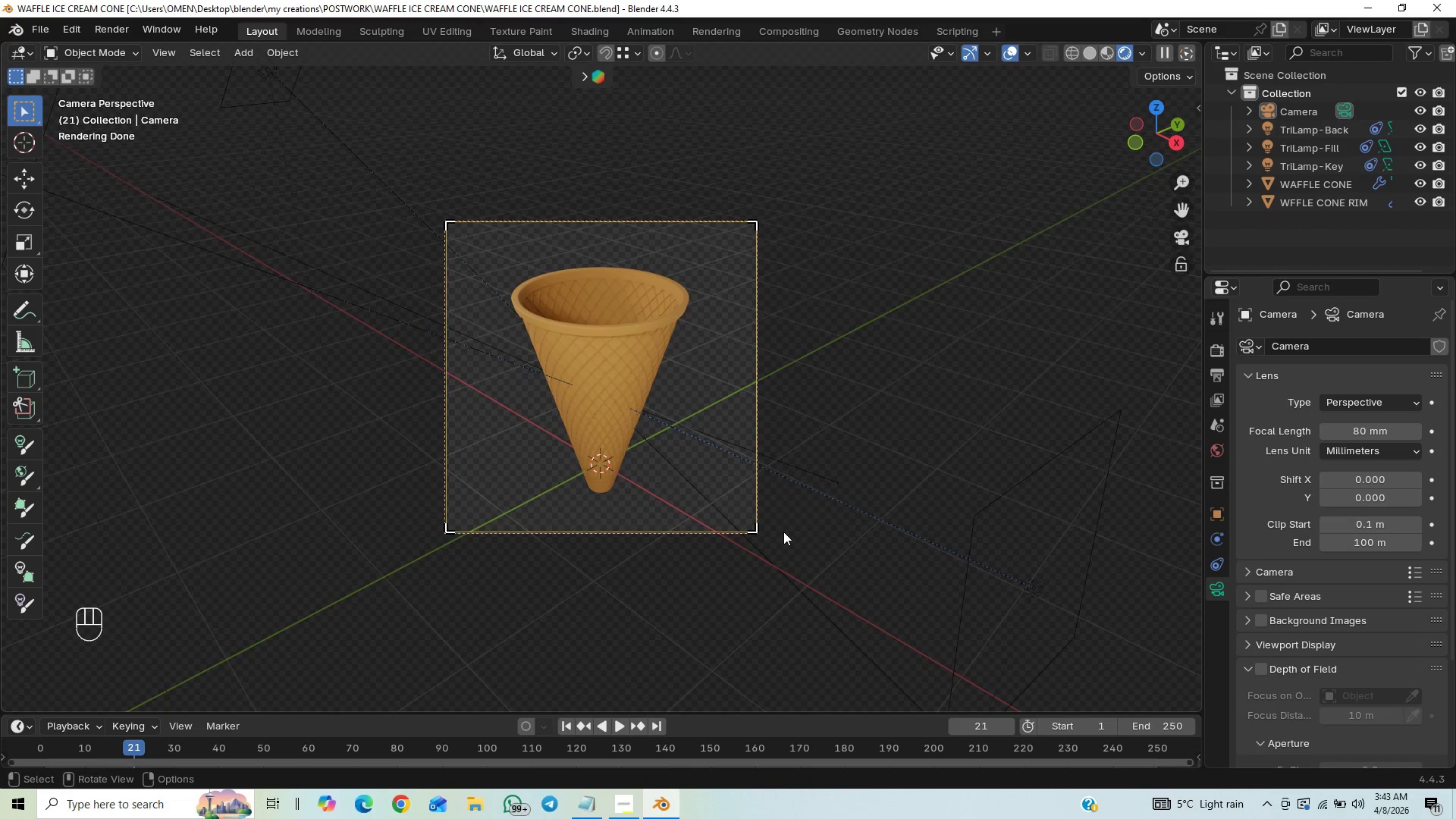 
key(Control+S)
 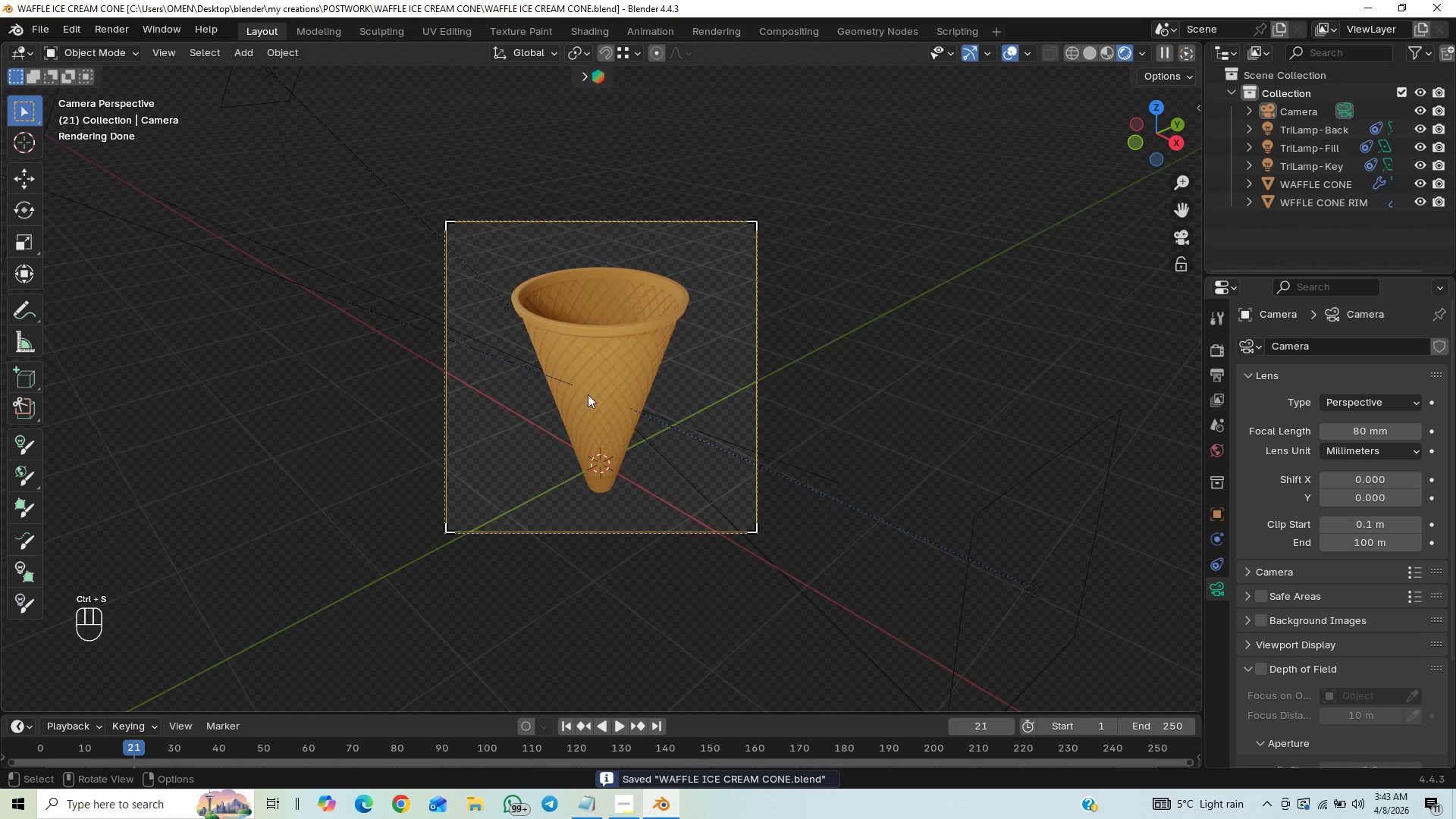 
left_click([589, 388])
 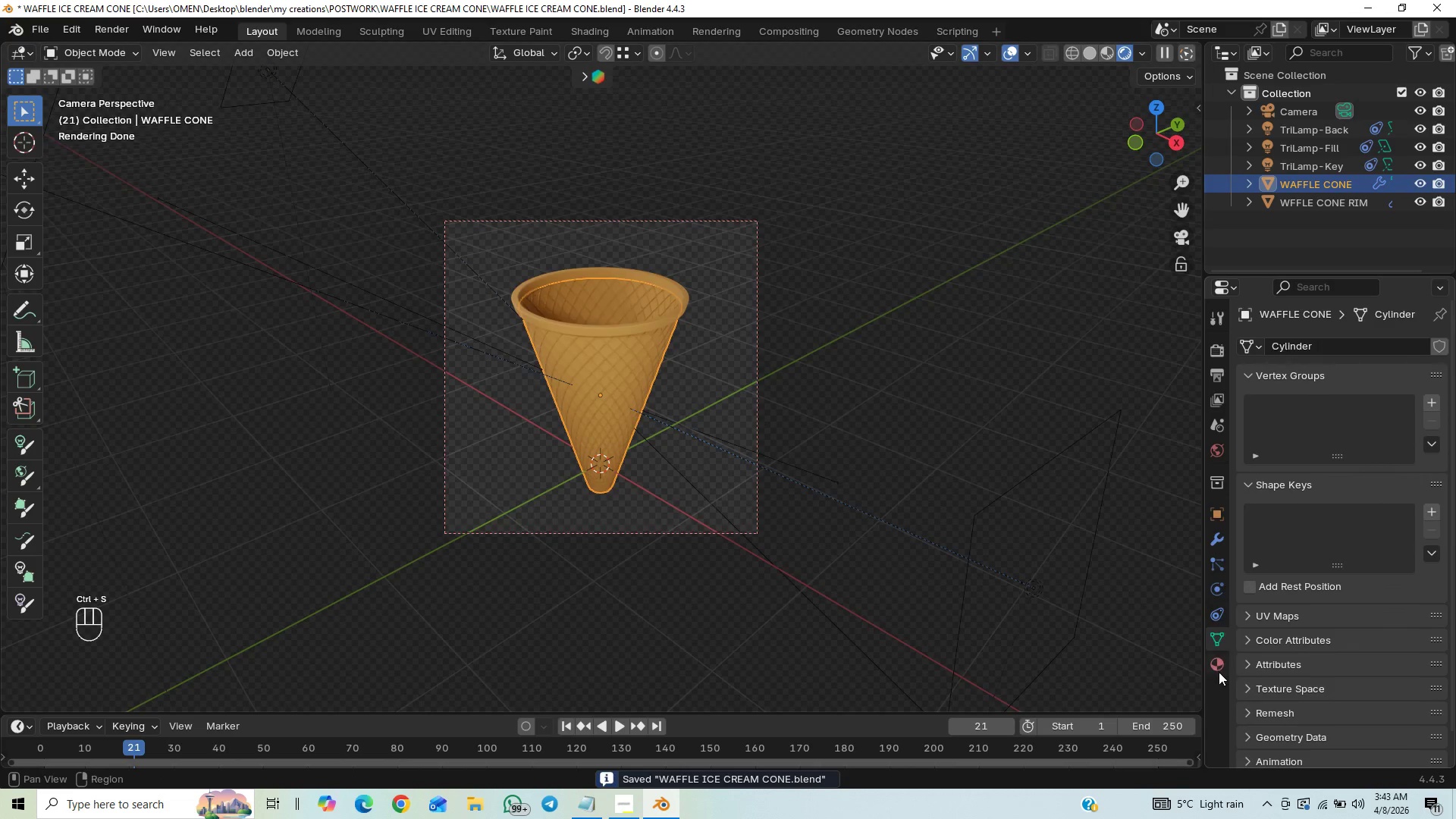 
left_click([1217, 662])
 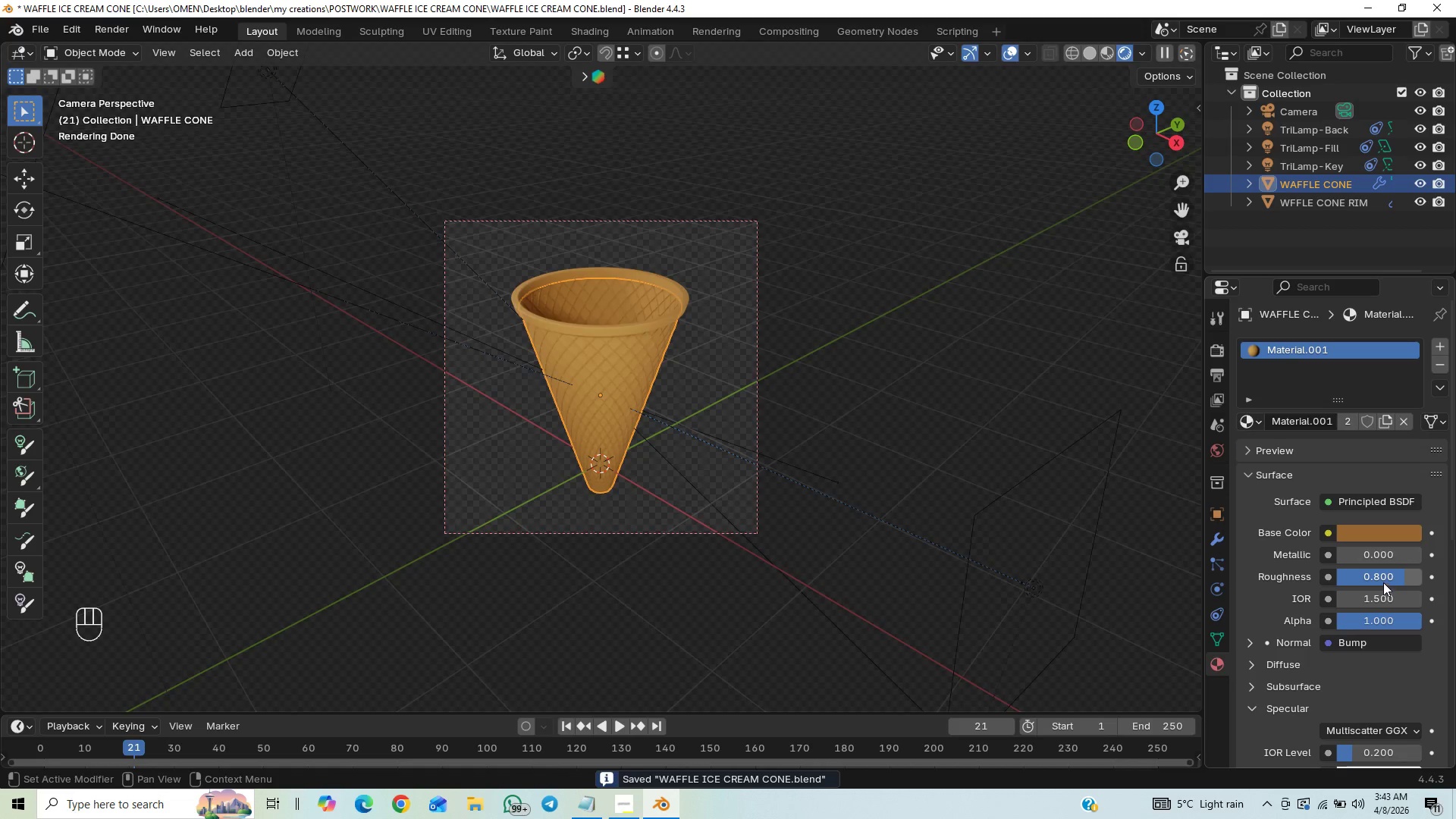 
left_click([1385, 579])
 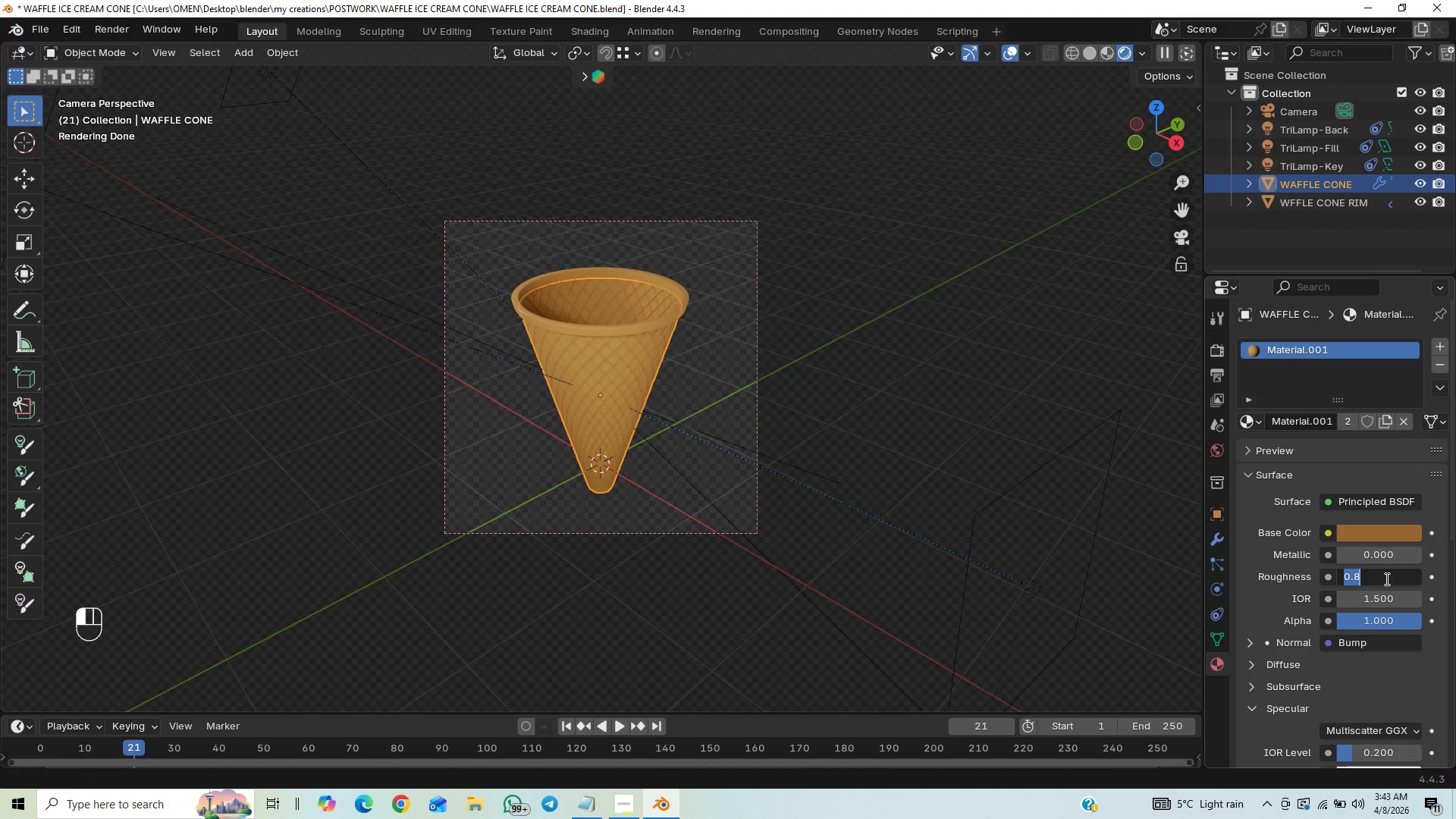 
type(.65)
 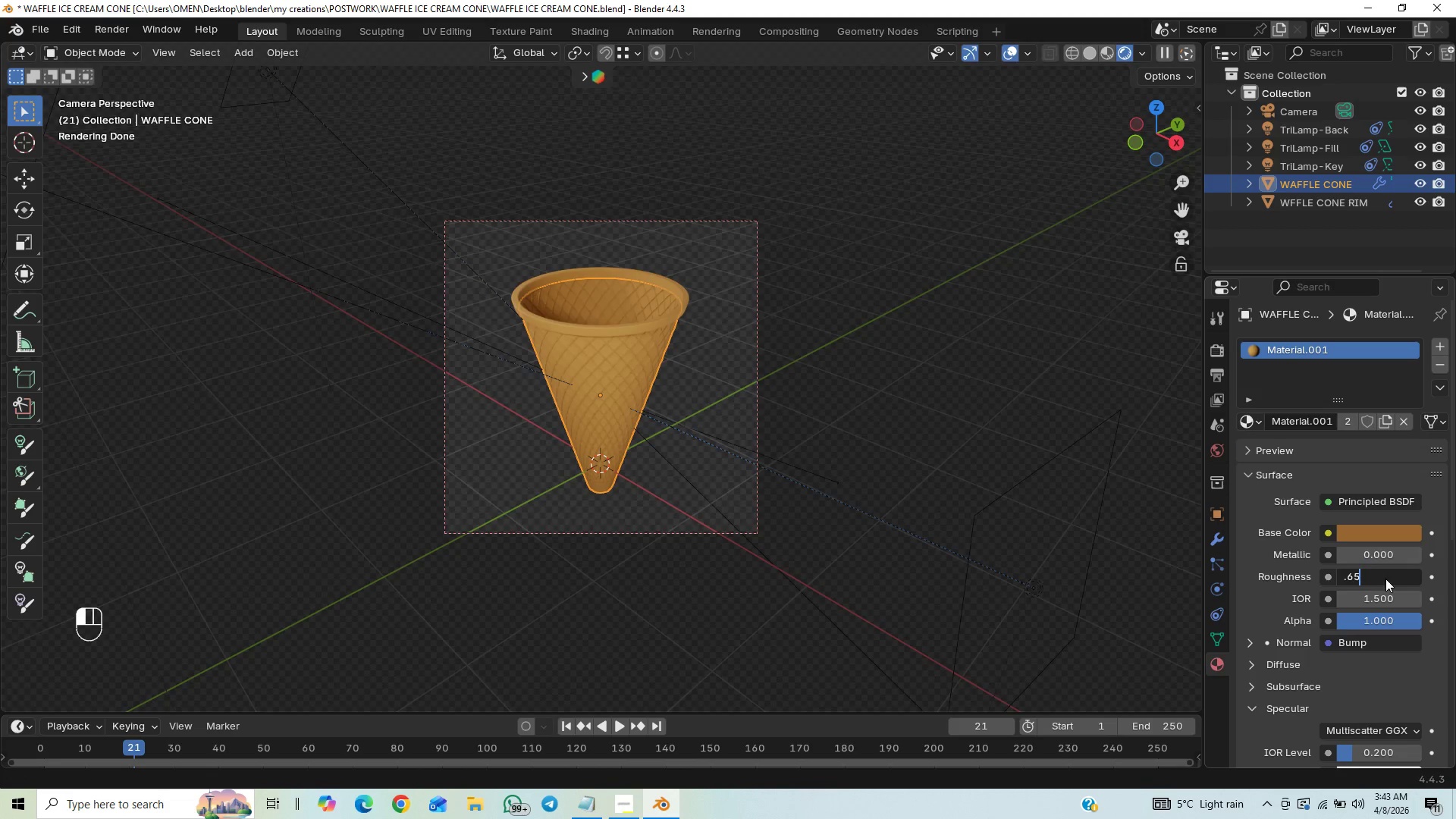 
key(Enter)
 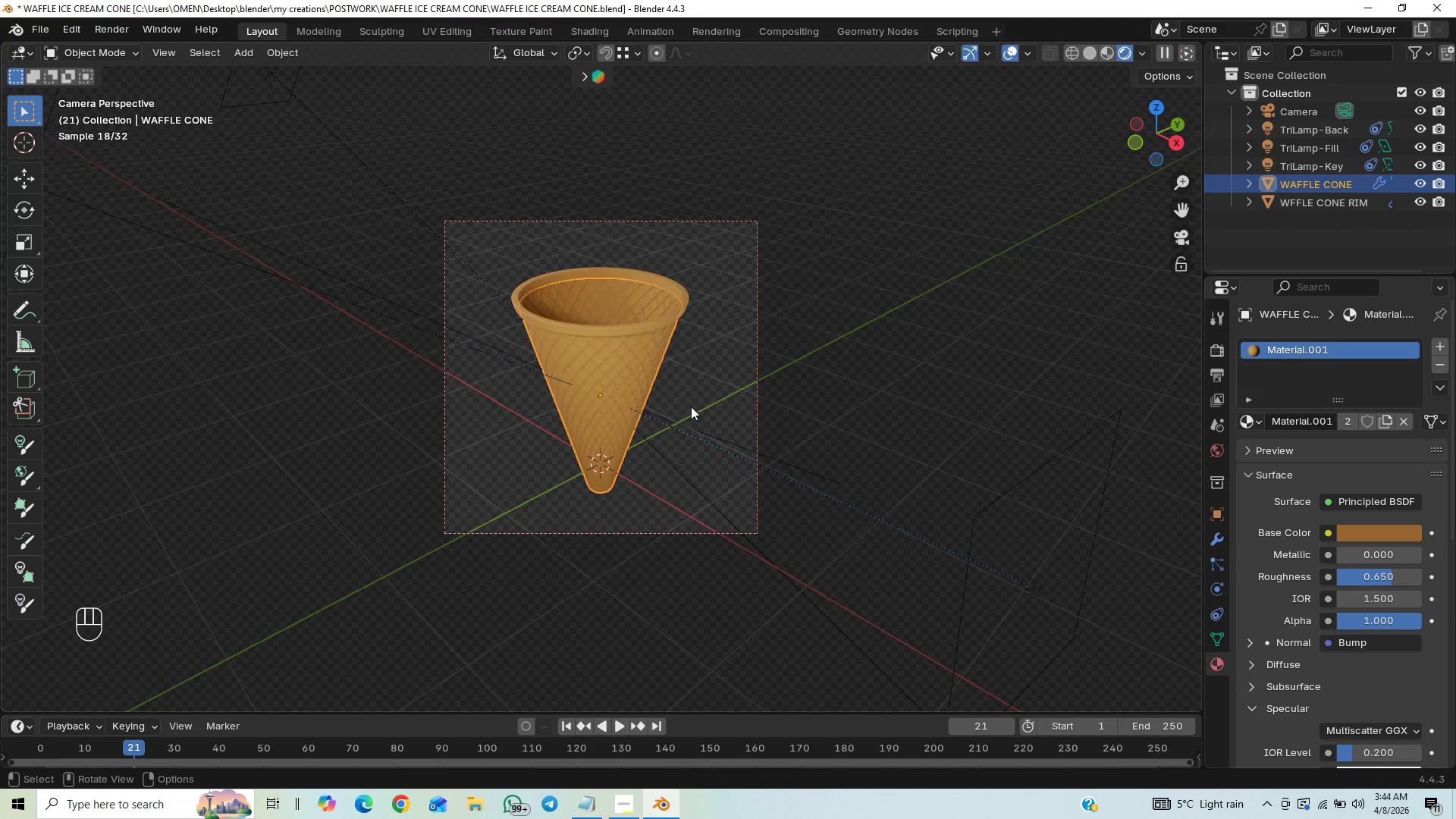 
scroll: coordinate [692, 395], scroll_direction: up, amount: 3.0
 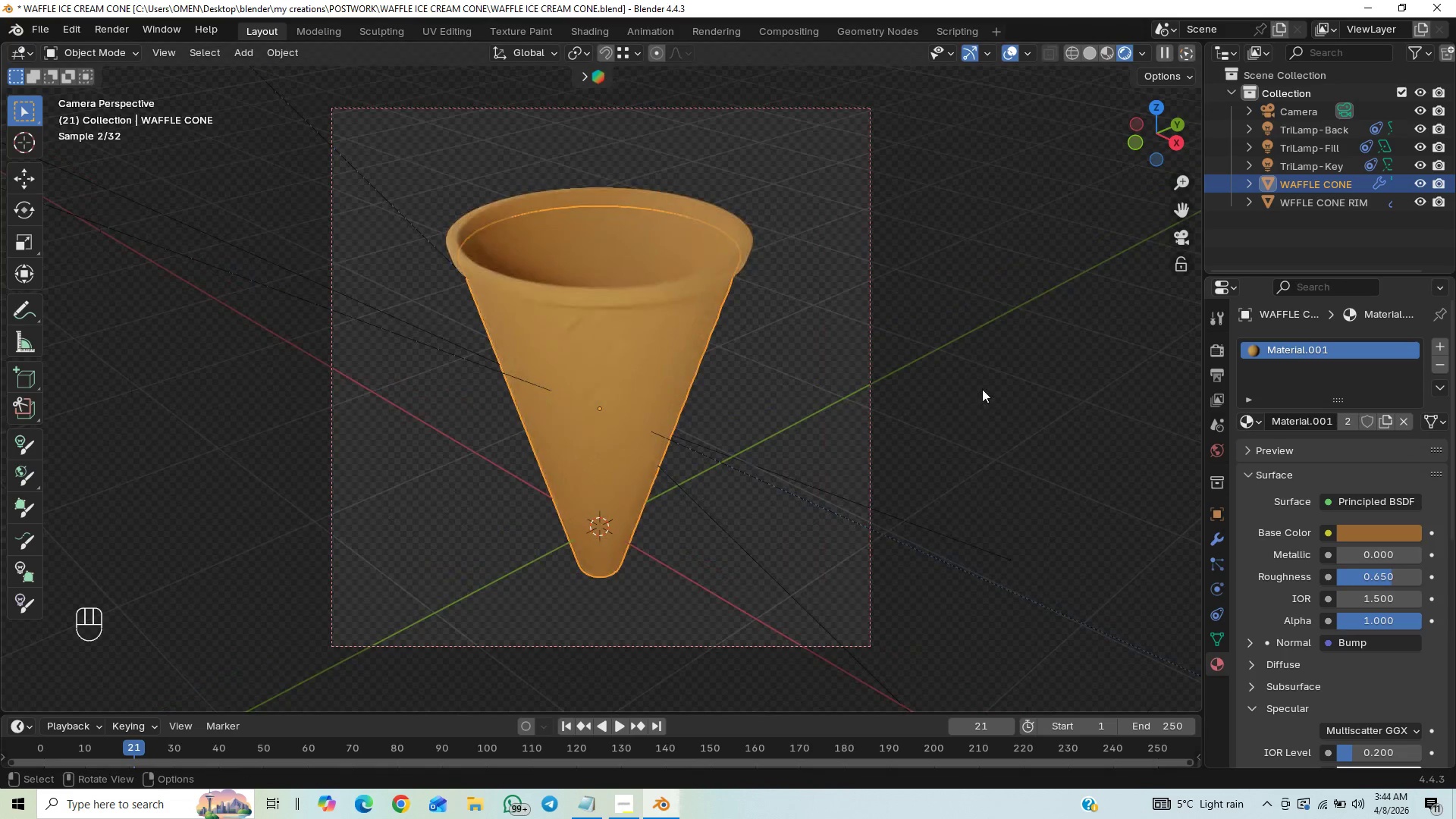 
left_click([982, 389])
 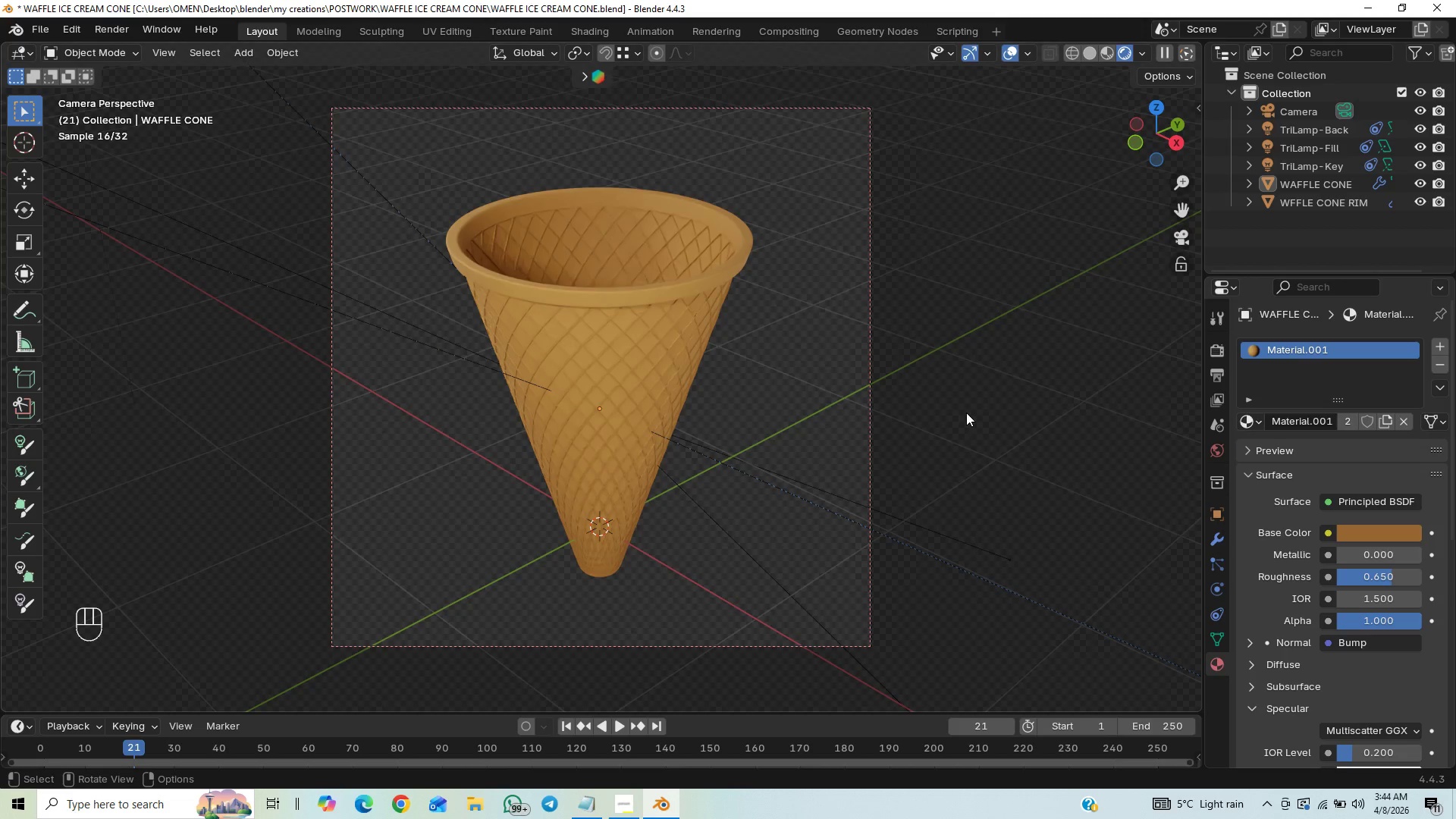 
key(Control+S)
 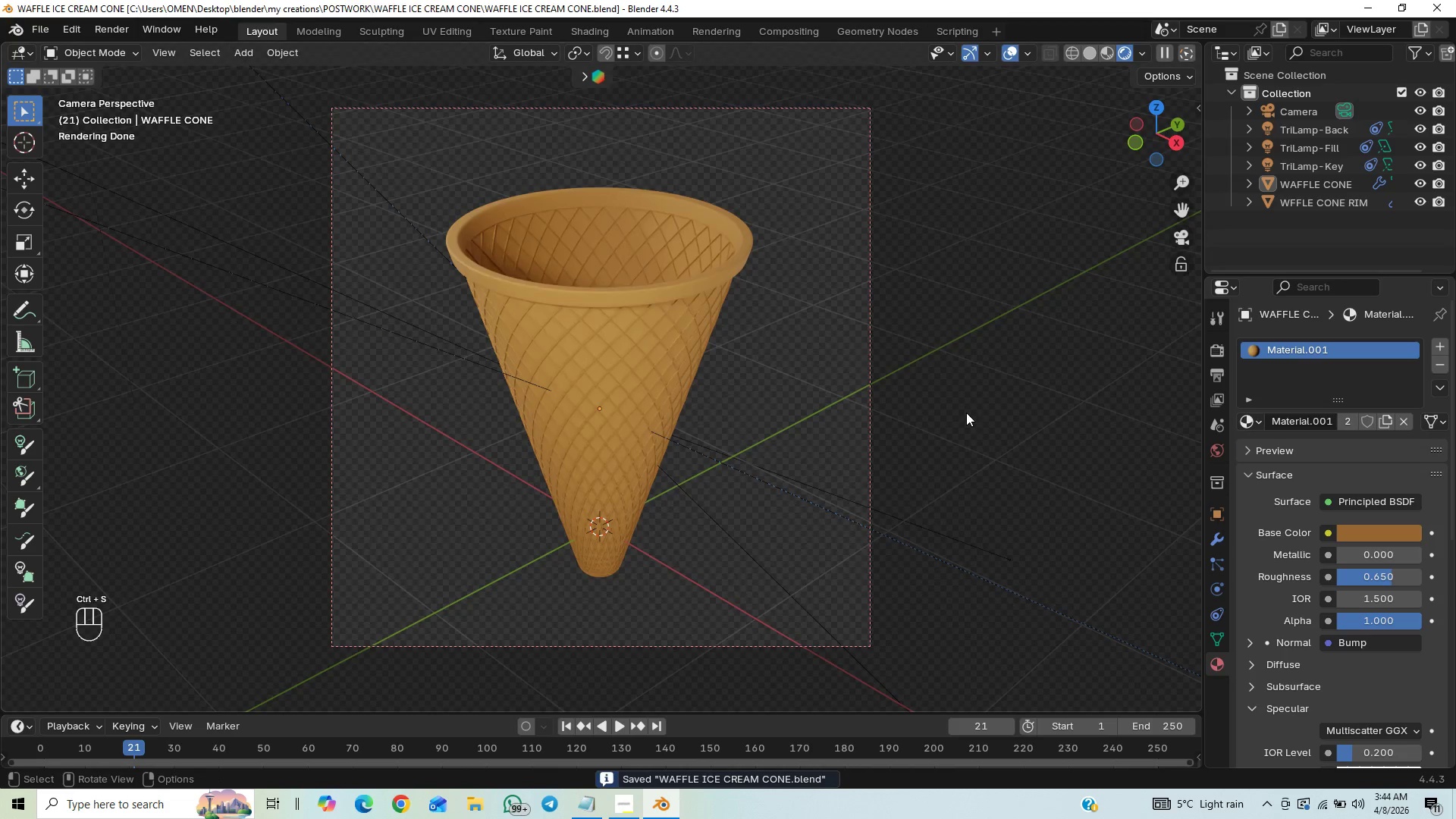 
key(F12)
 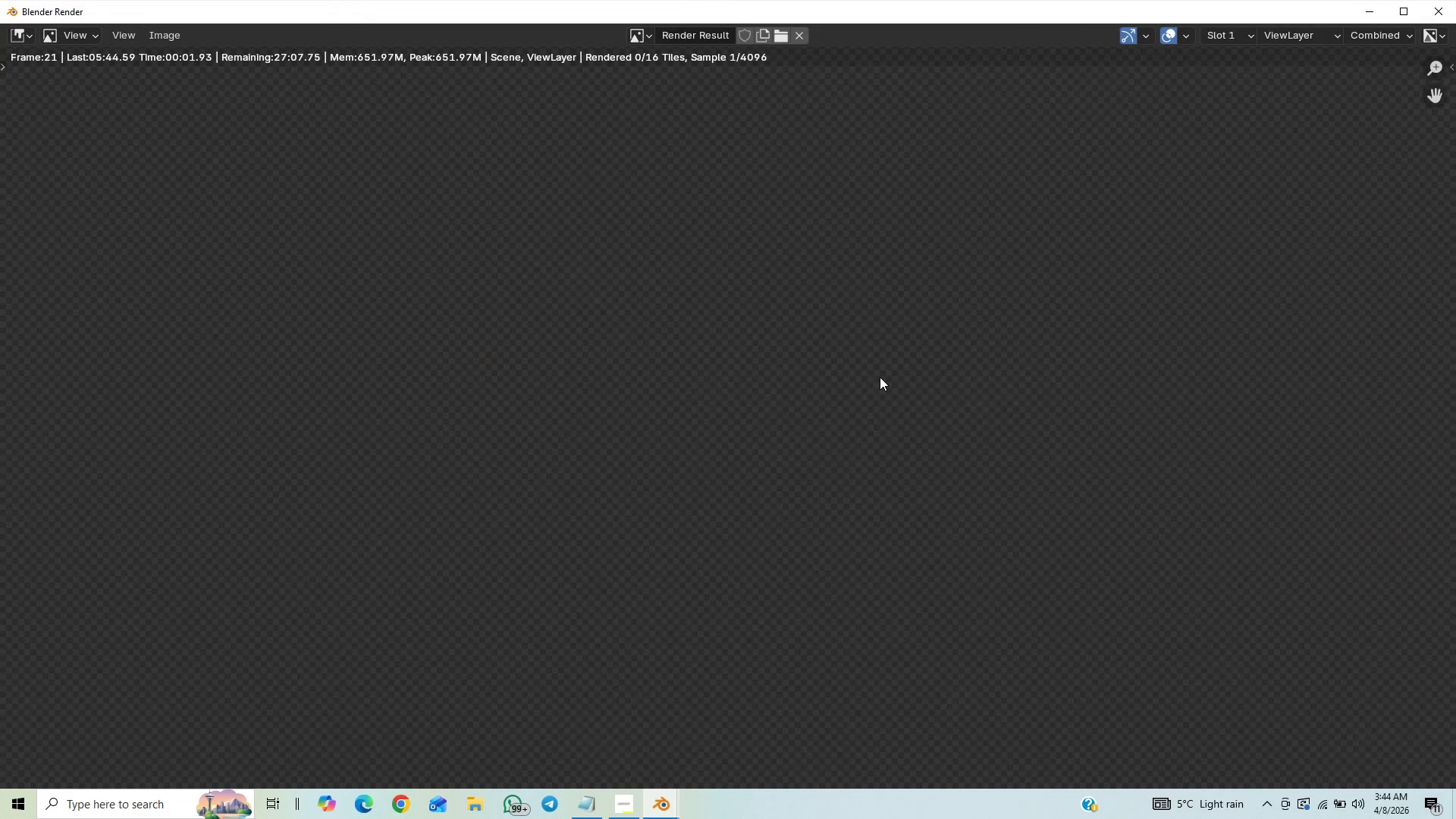 
scroll: coordinate [878, 375], scroll_direction: down, amount: 9.0
 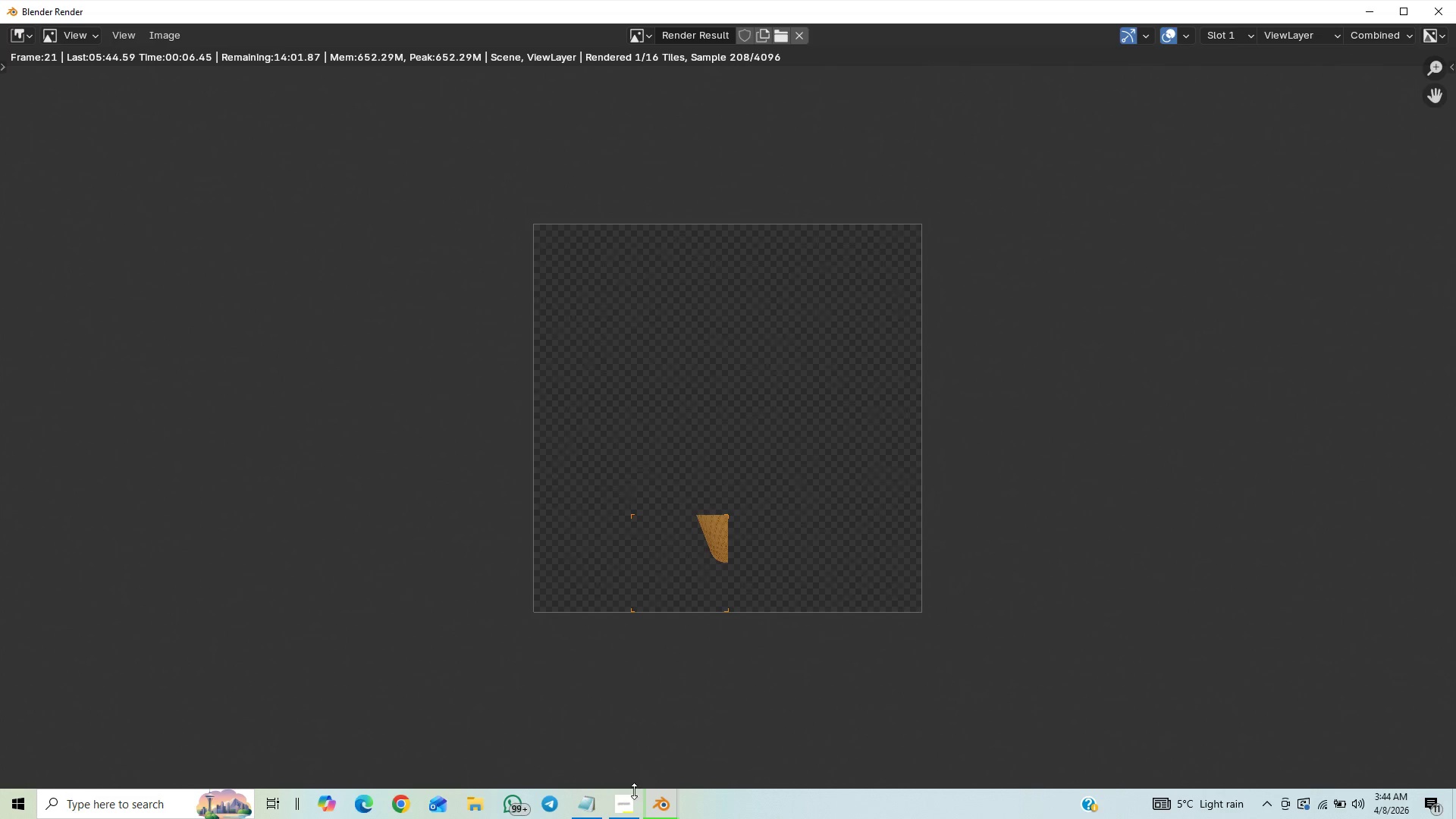 
left_click([629, 814])